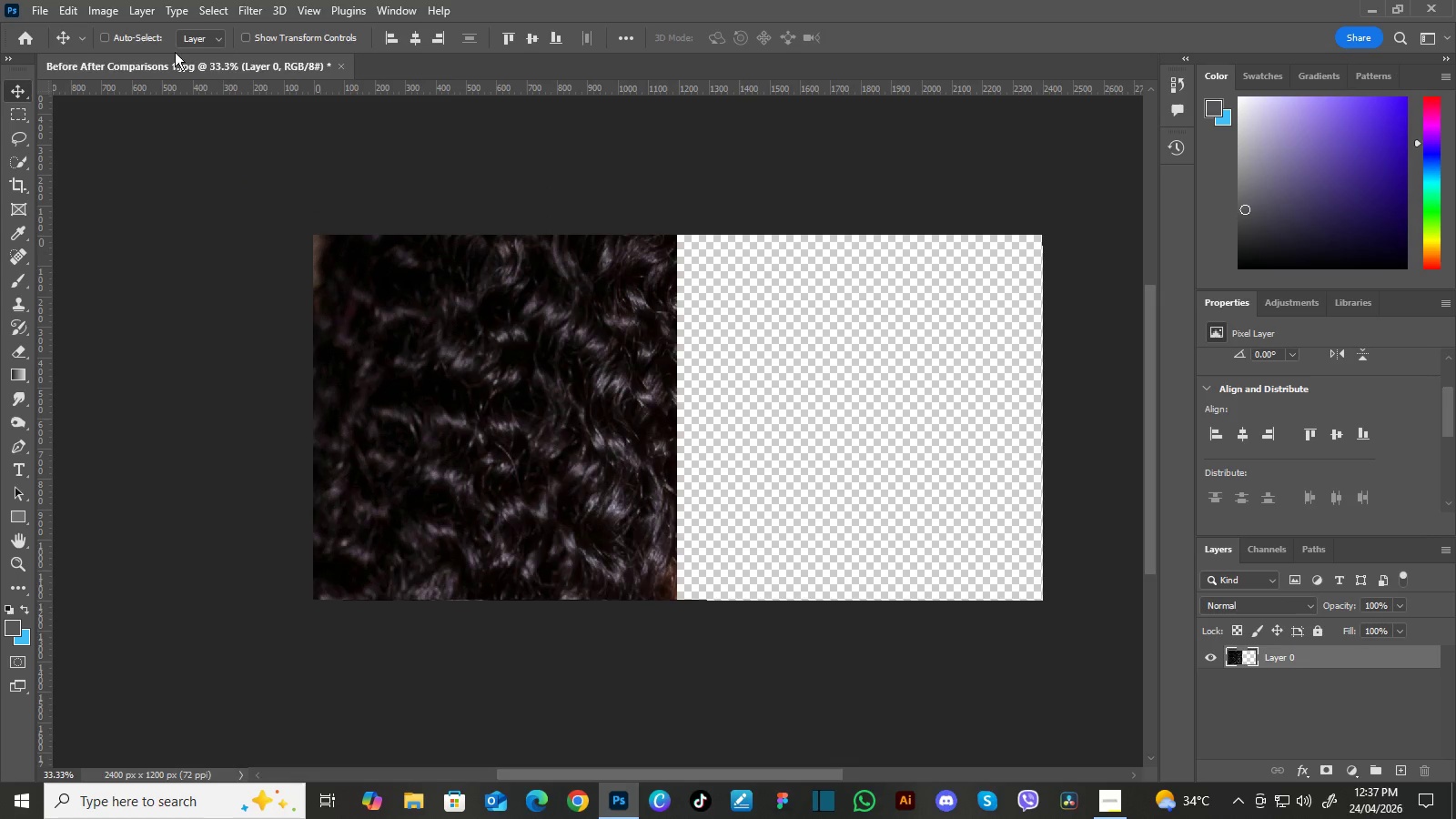 
left_click_drag(start_coordinate=[802, 294], to_coordinate=[768, 281])
 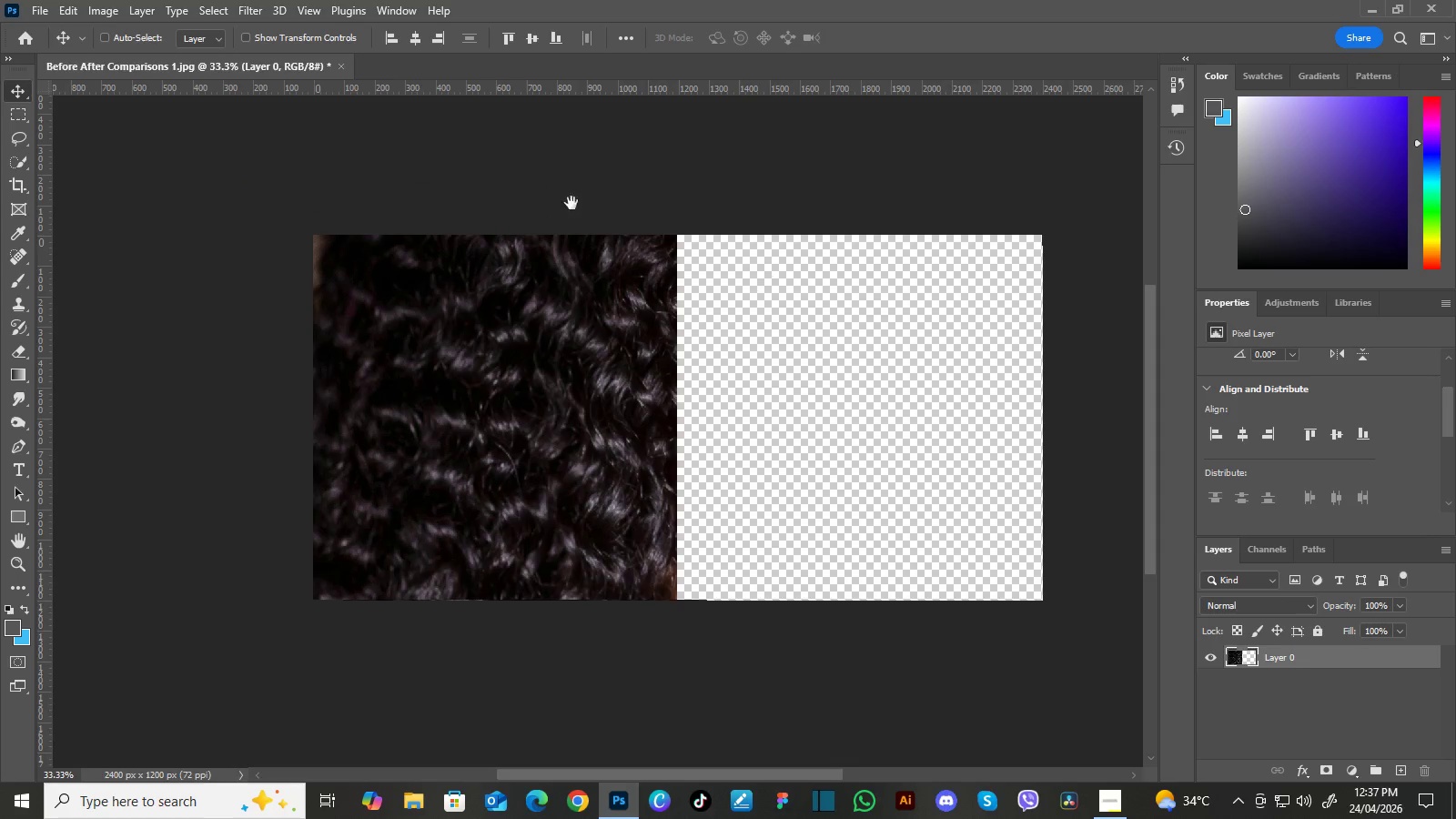 
hold_key(key=Space, duration=23.67)
 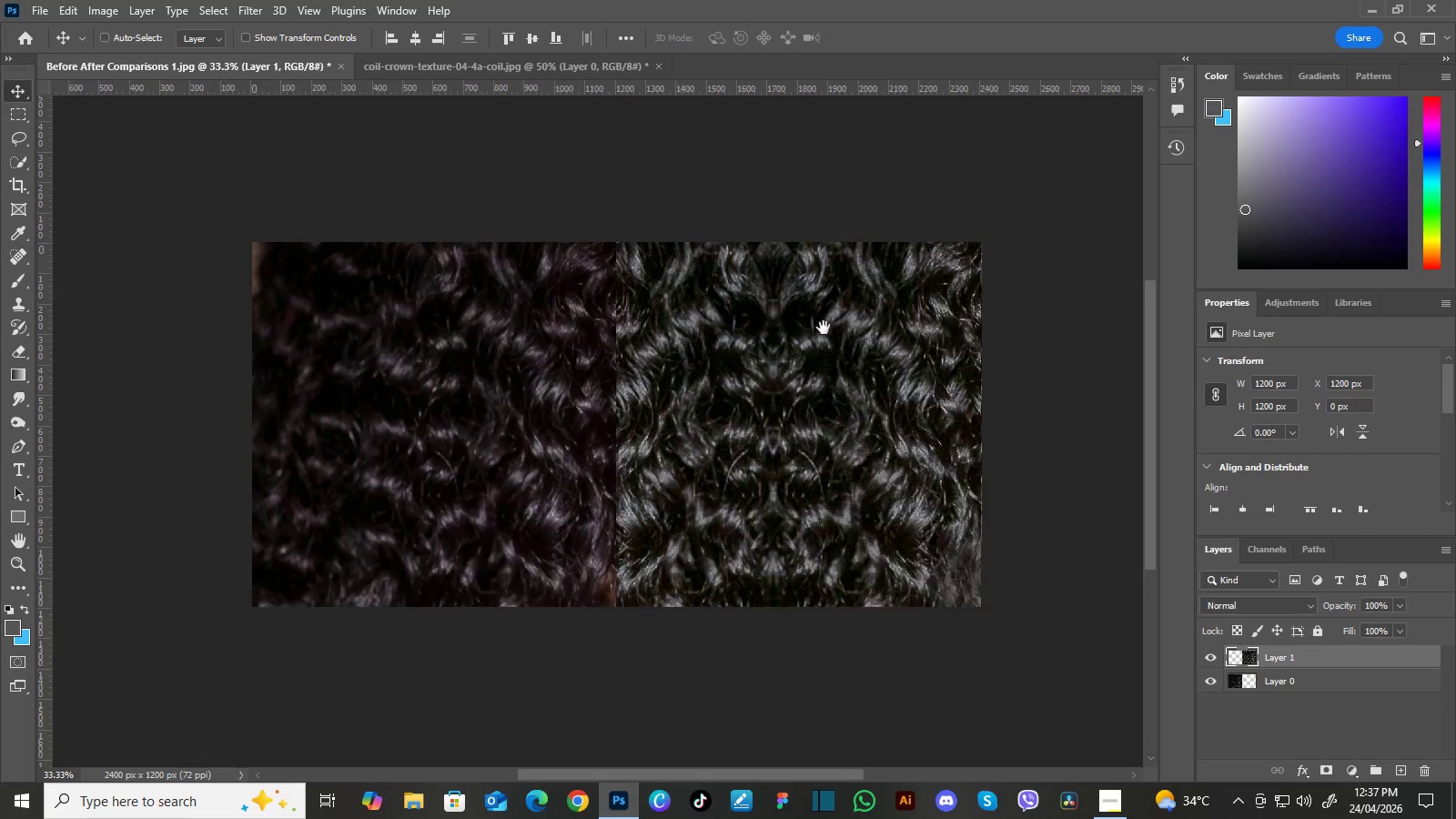 
left_click([33, 9])
 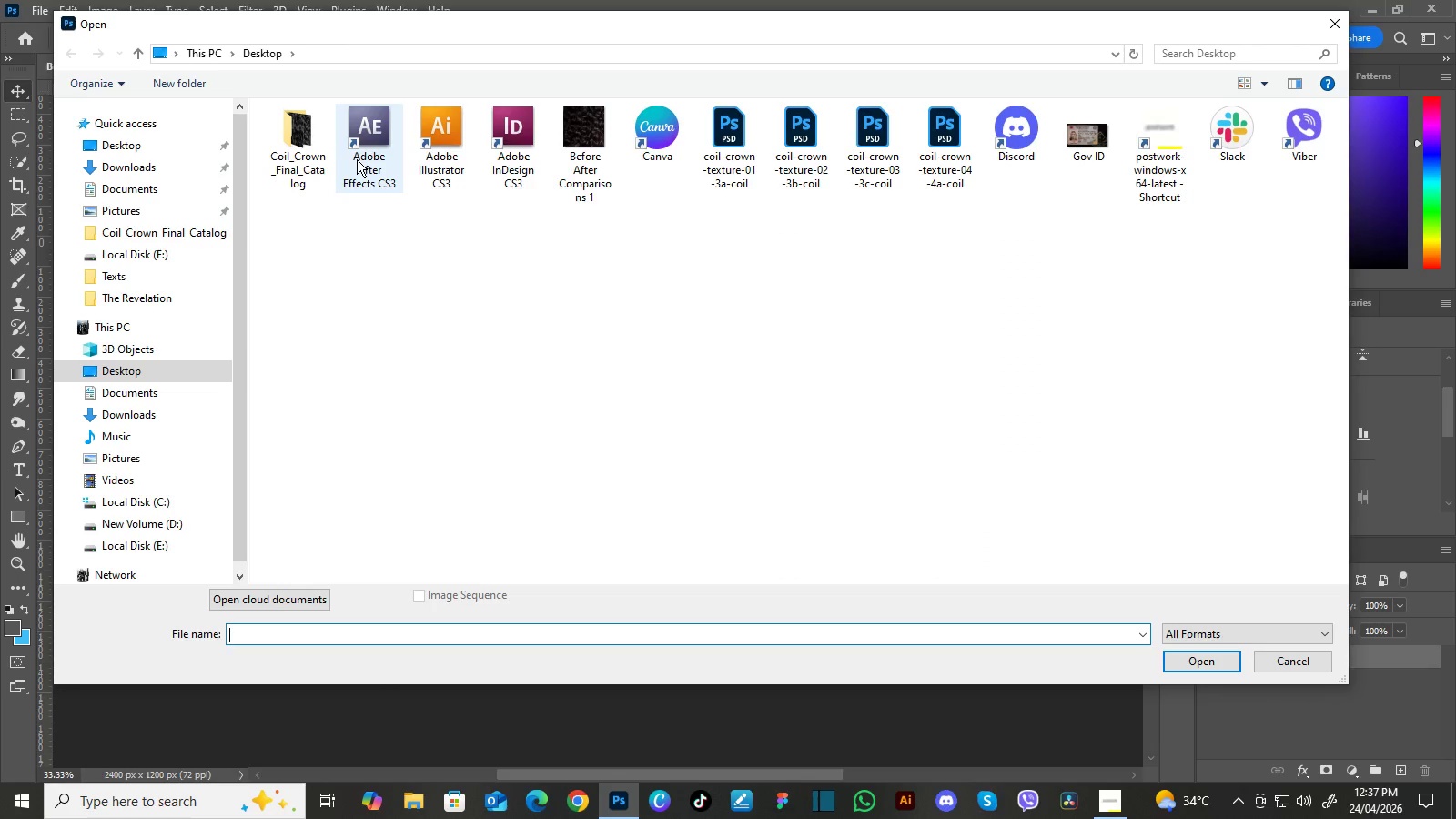 
double_click([305, 137])
 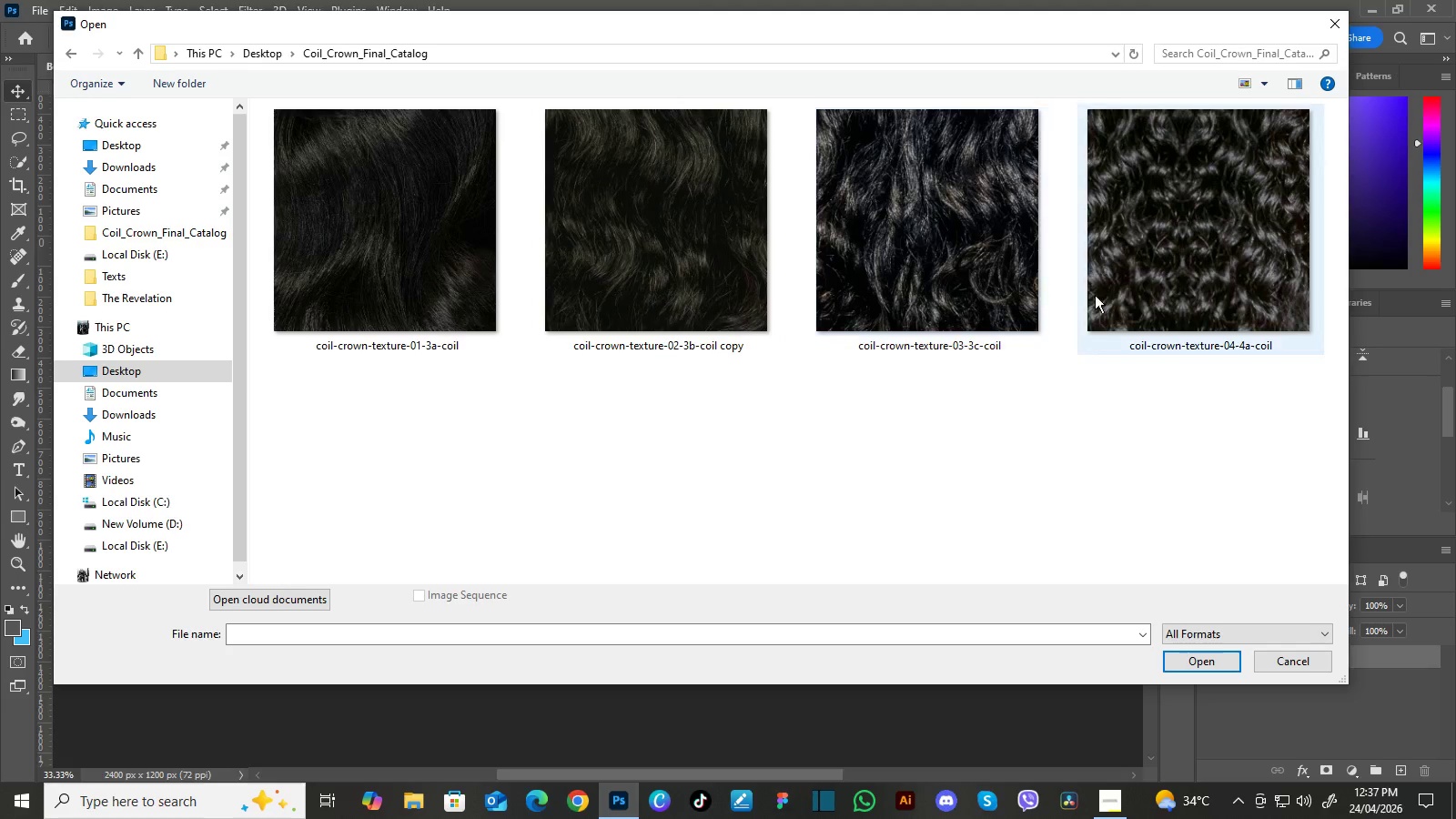 
left_click([1117, 263])
 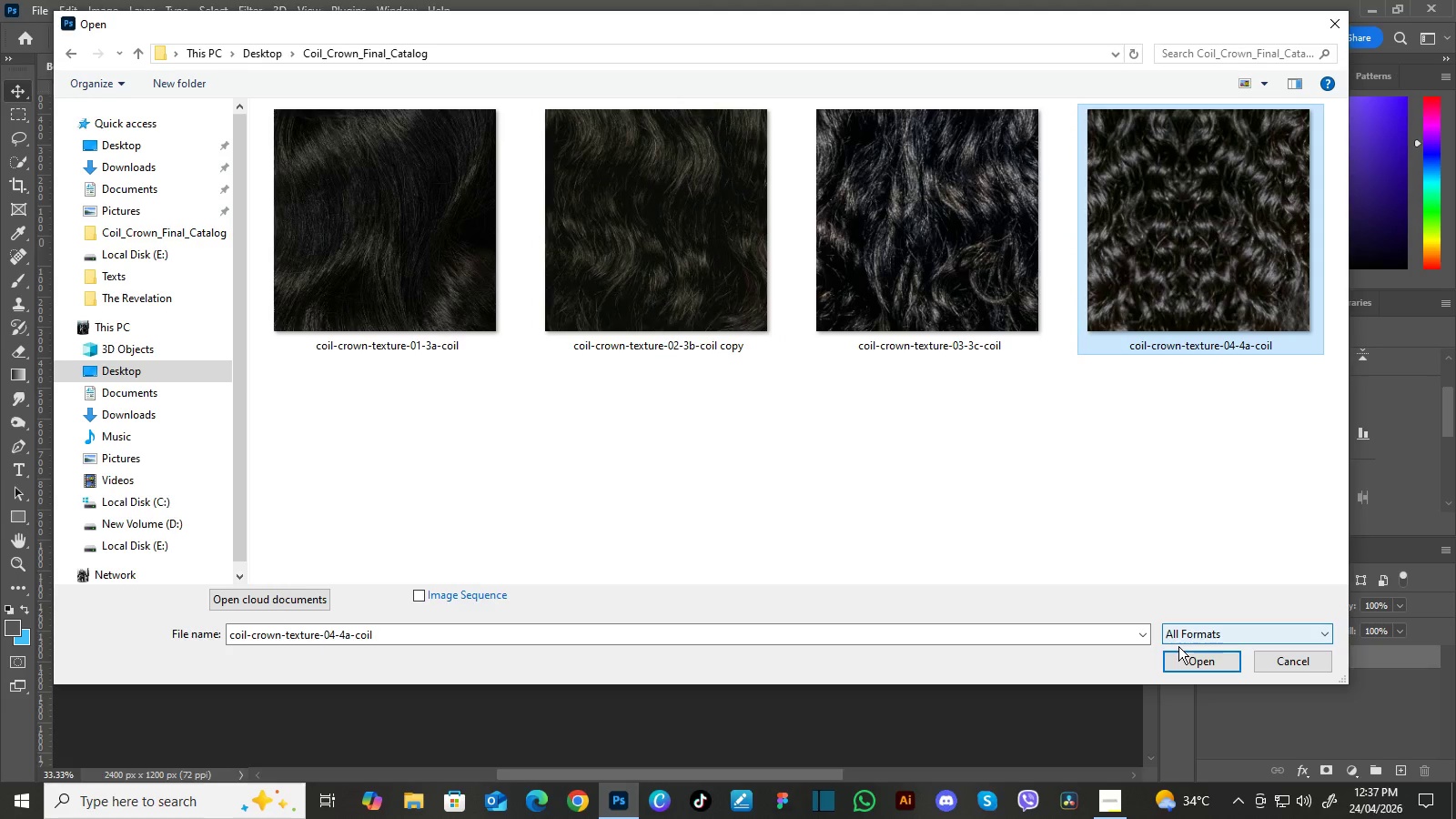 
left_click([1181, 662])
 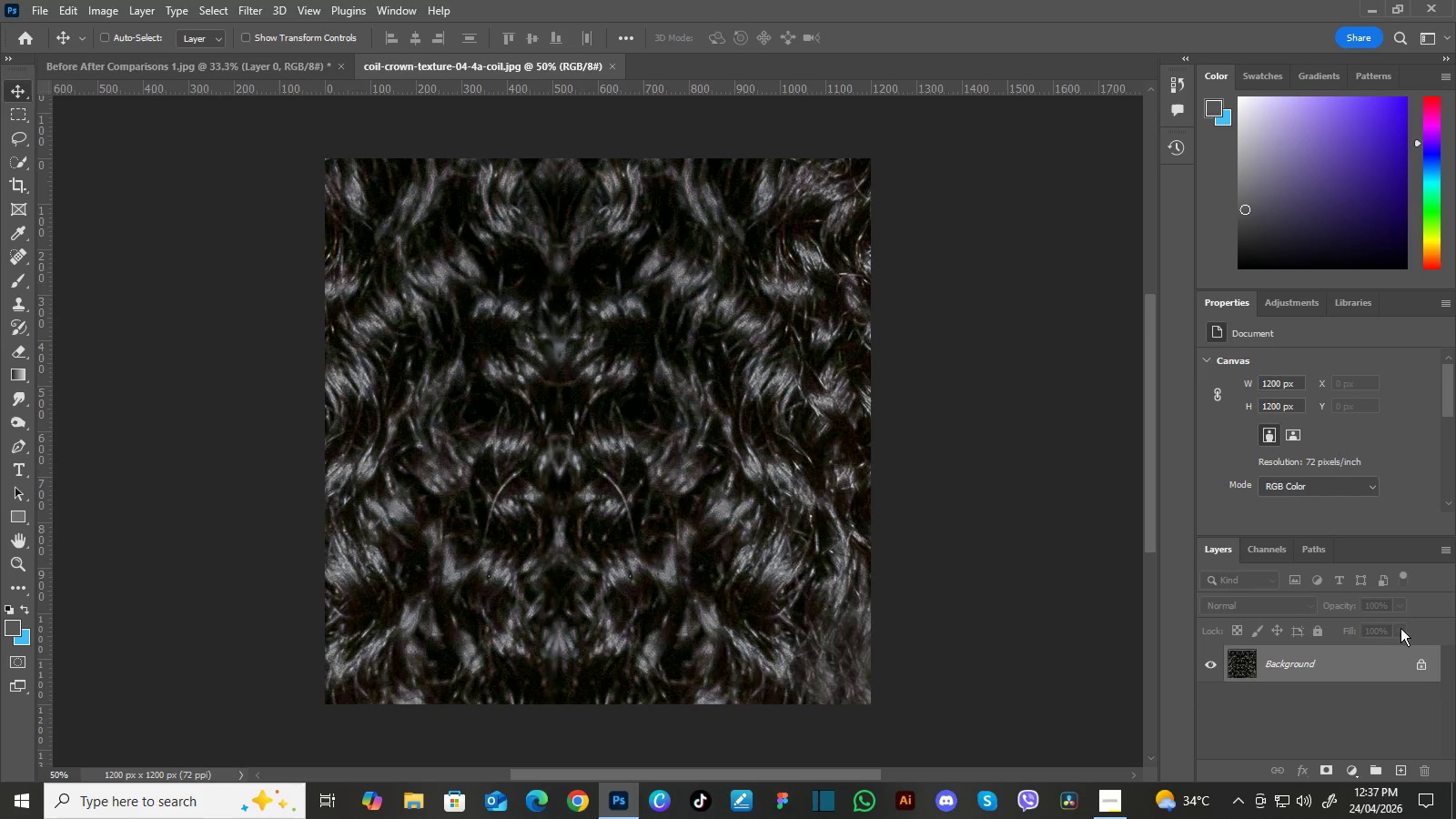 
left_click([1416, 663])
 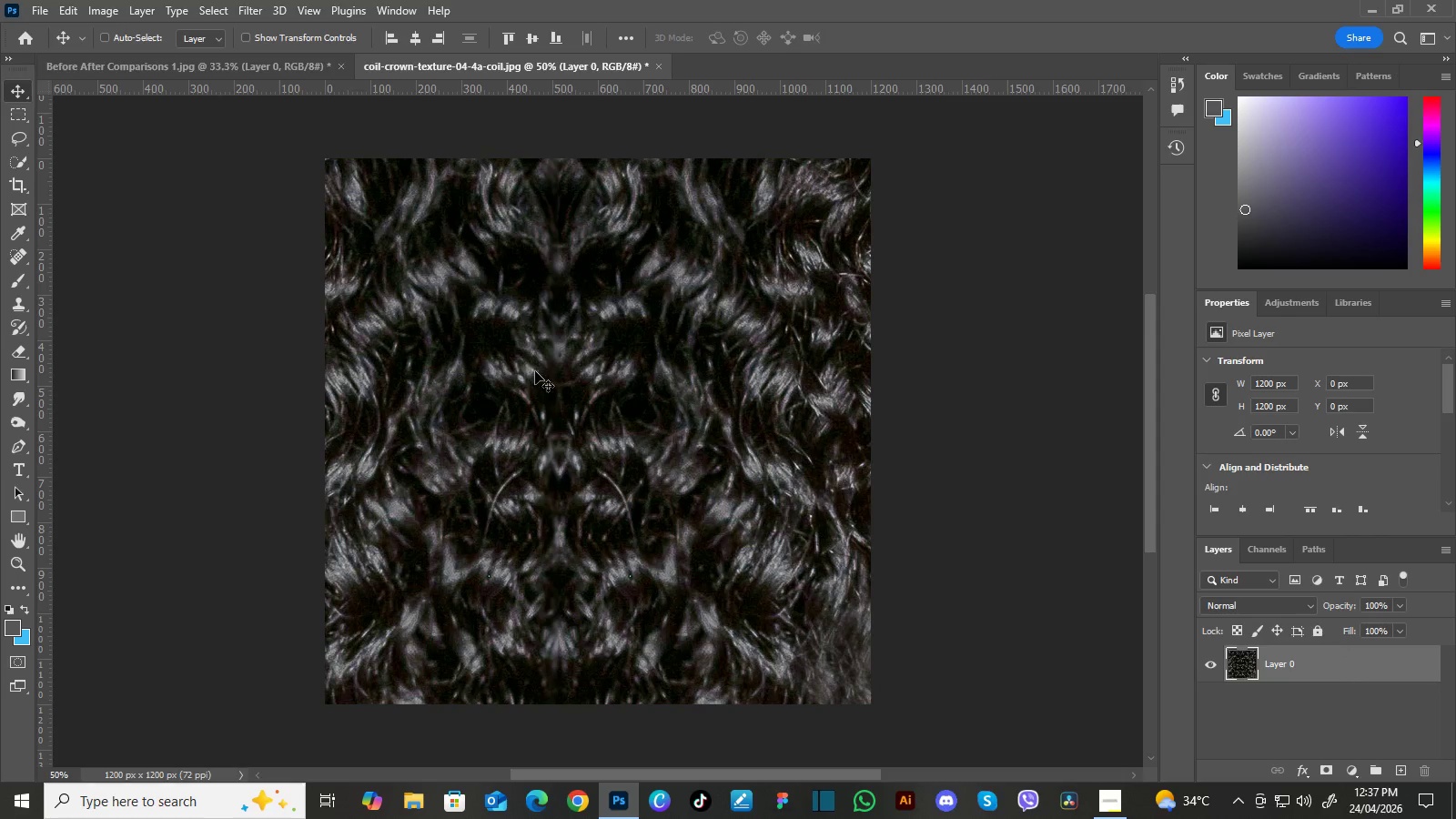 
left_click_drag(start_coordinate=[544, 370], to_coordinate=[736, 389])
 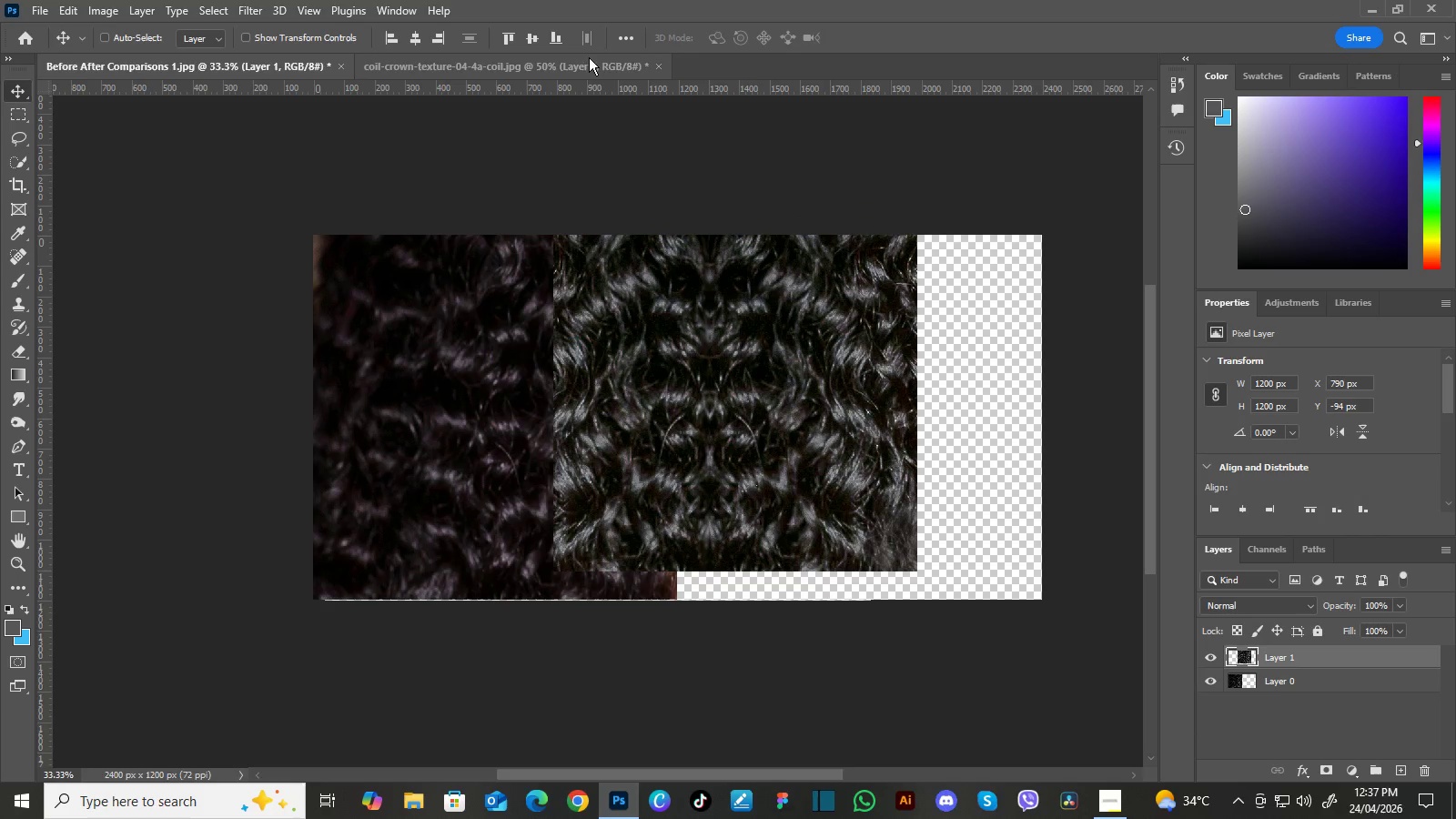 
left_click([624, 29])
 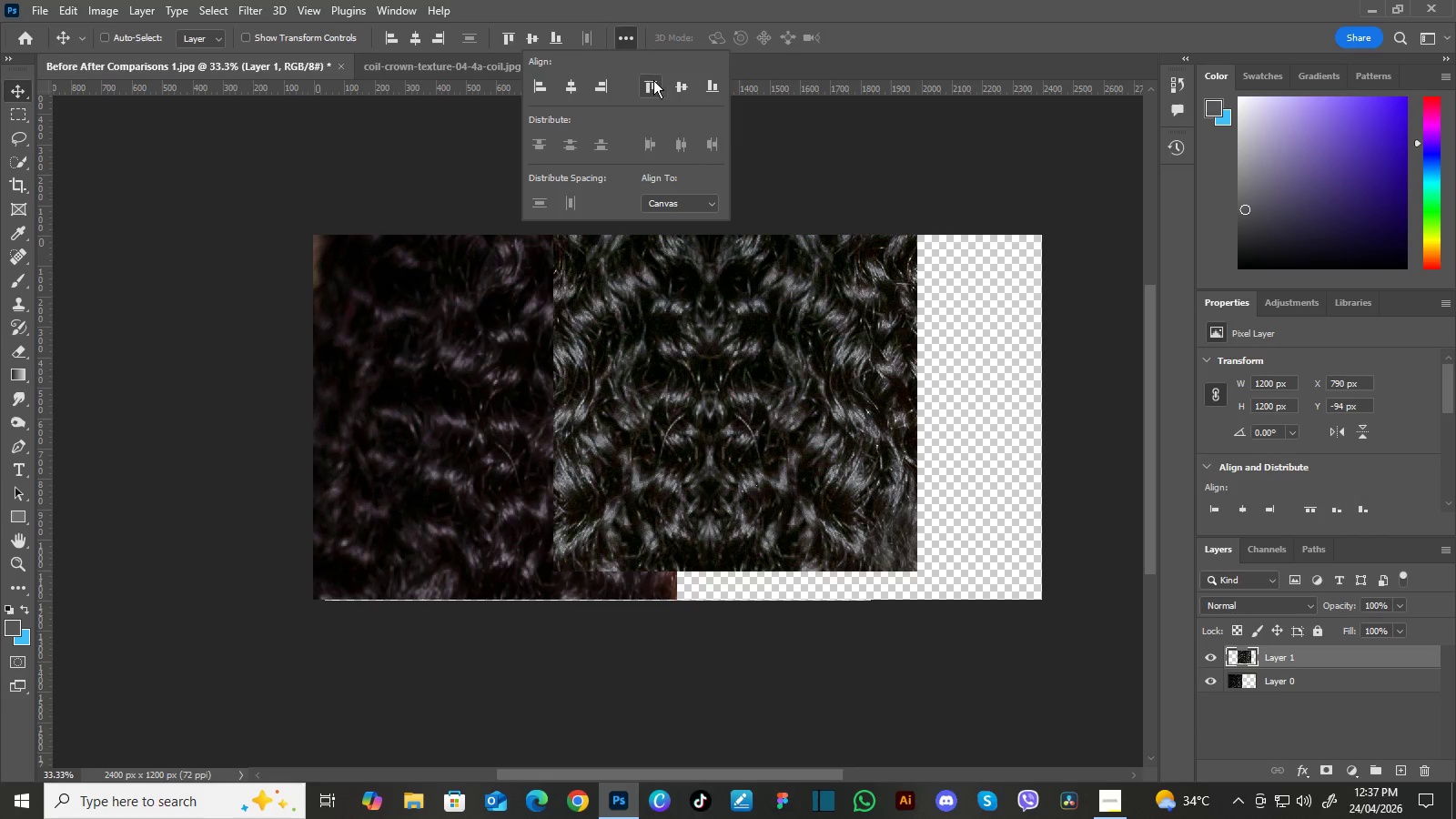 
left_click([600, 85])
 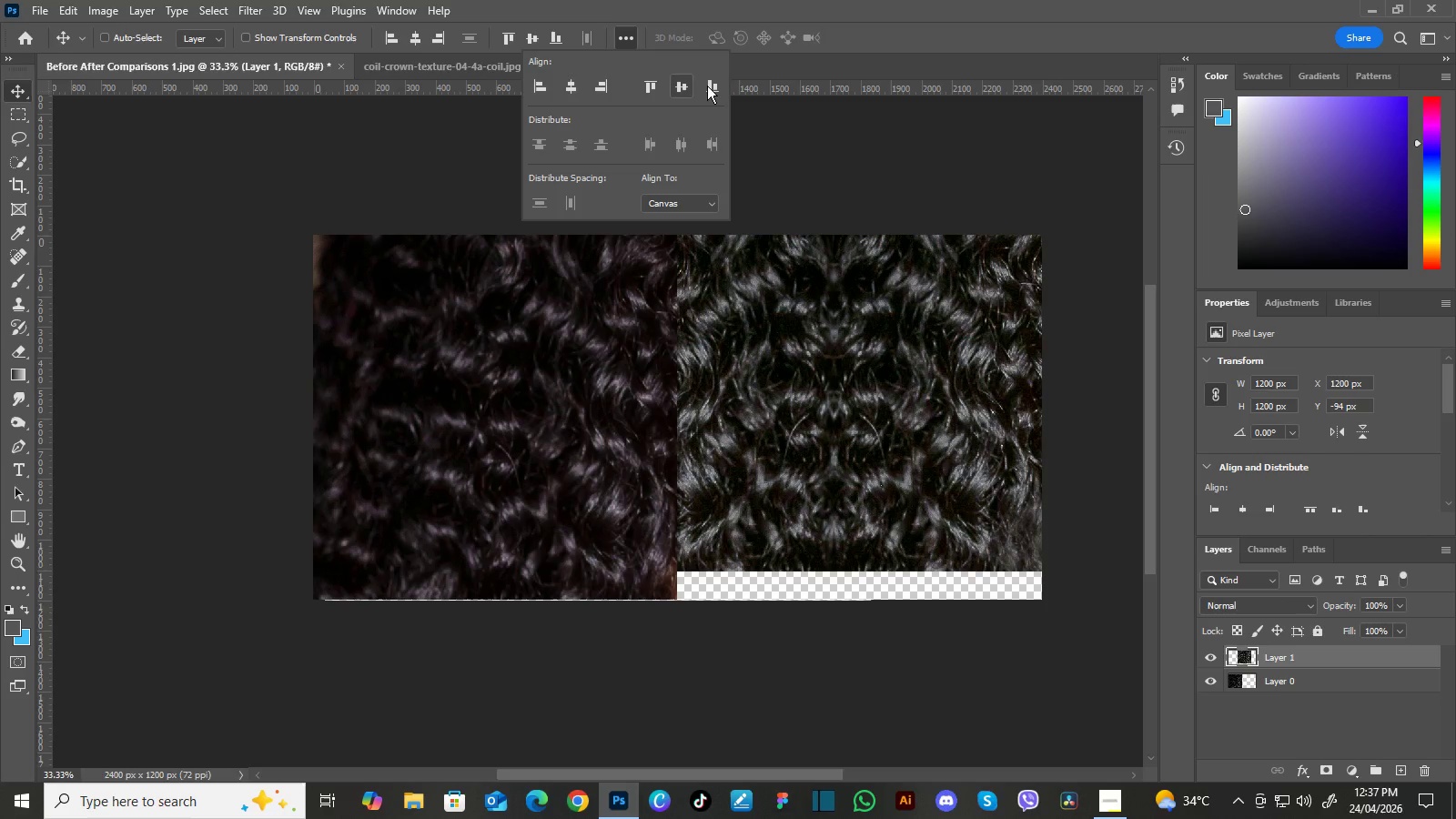 
left_click([713, 86])
 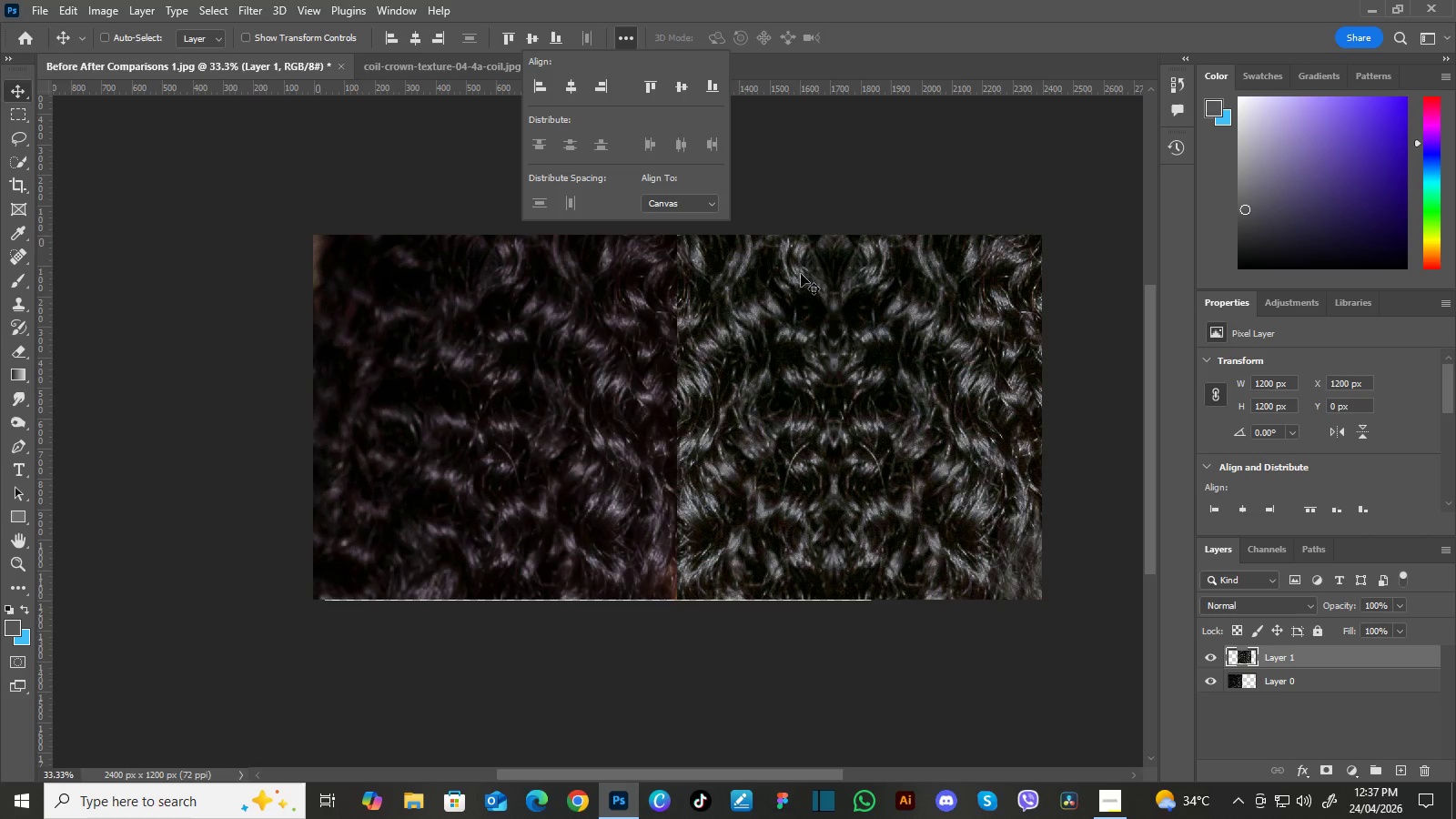 
left_click([836, 320])
 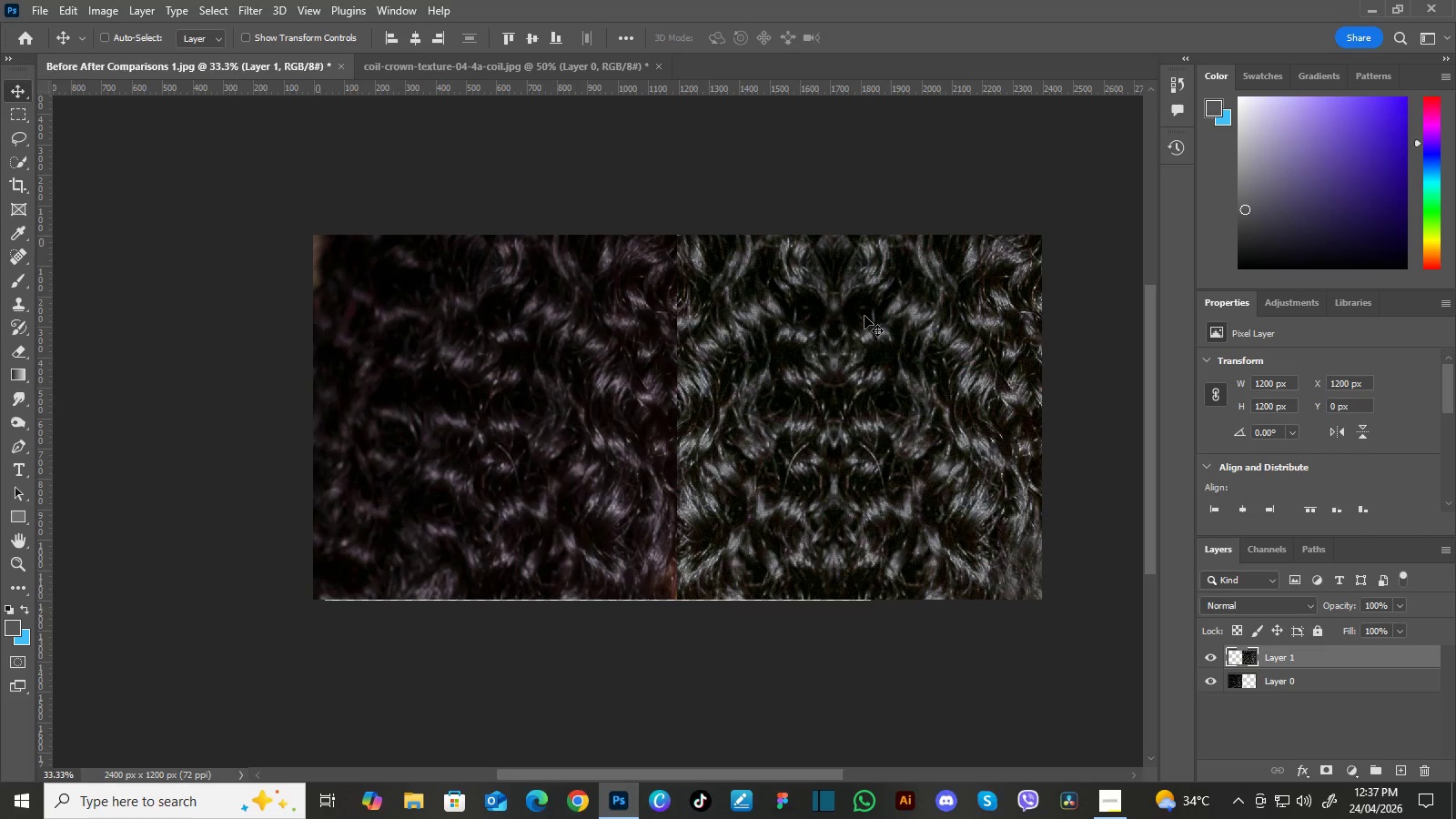 
hold_key(key=Space, duration=1.38)
 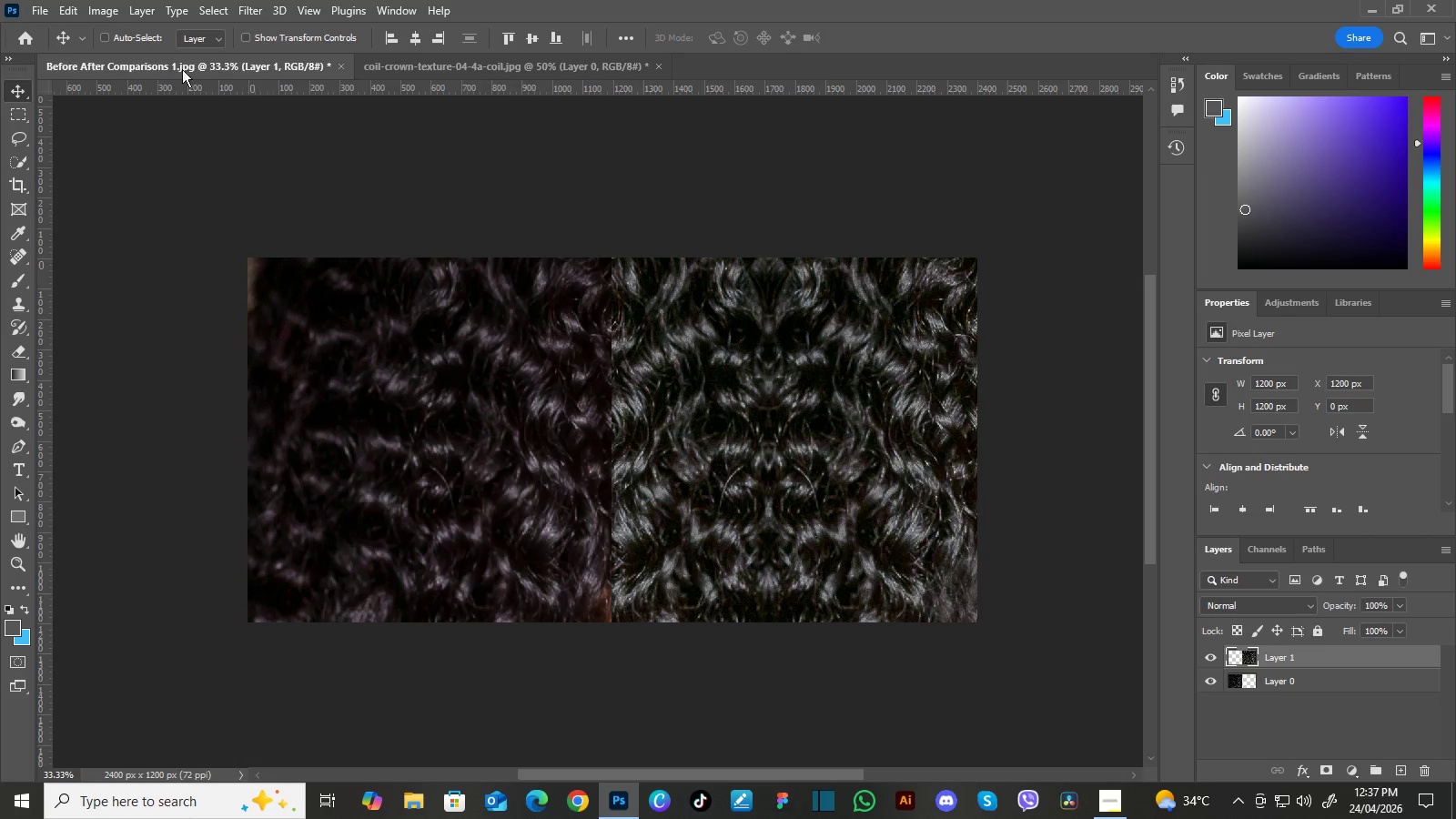 
left_click_drag(start_coordinate=[887, 318], to_coordinate=[824, 328])
 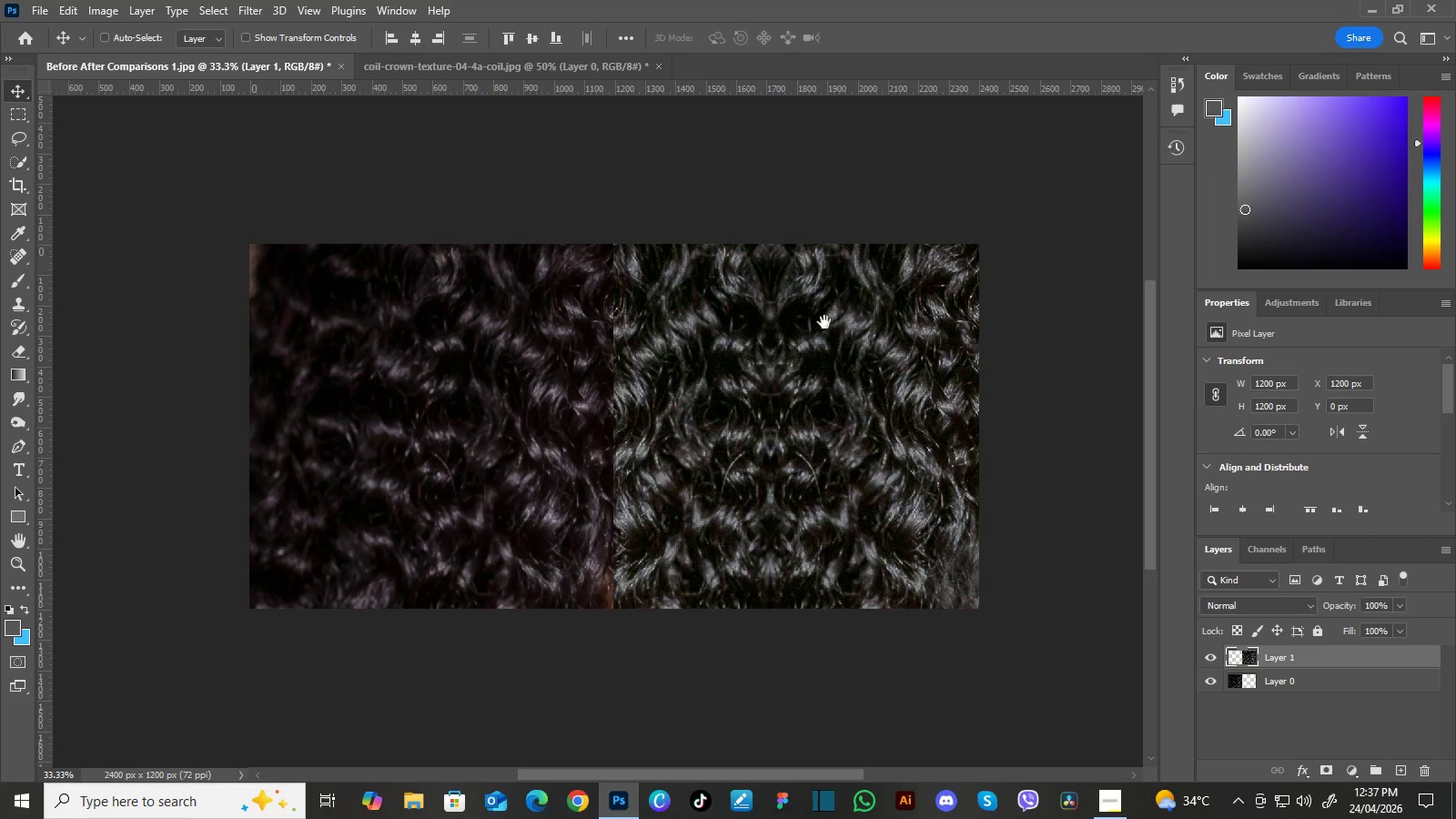 
left_click_drag(start_coordinate=[824, 322], to_coordinate=[823, 336])
 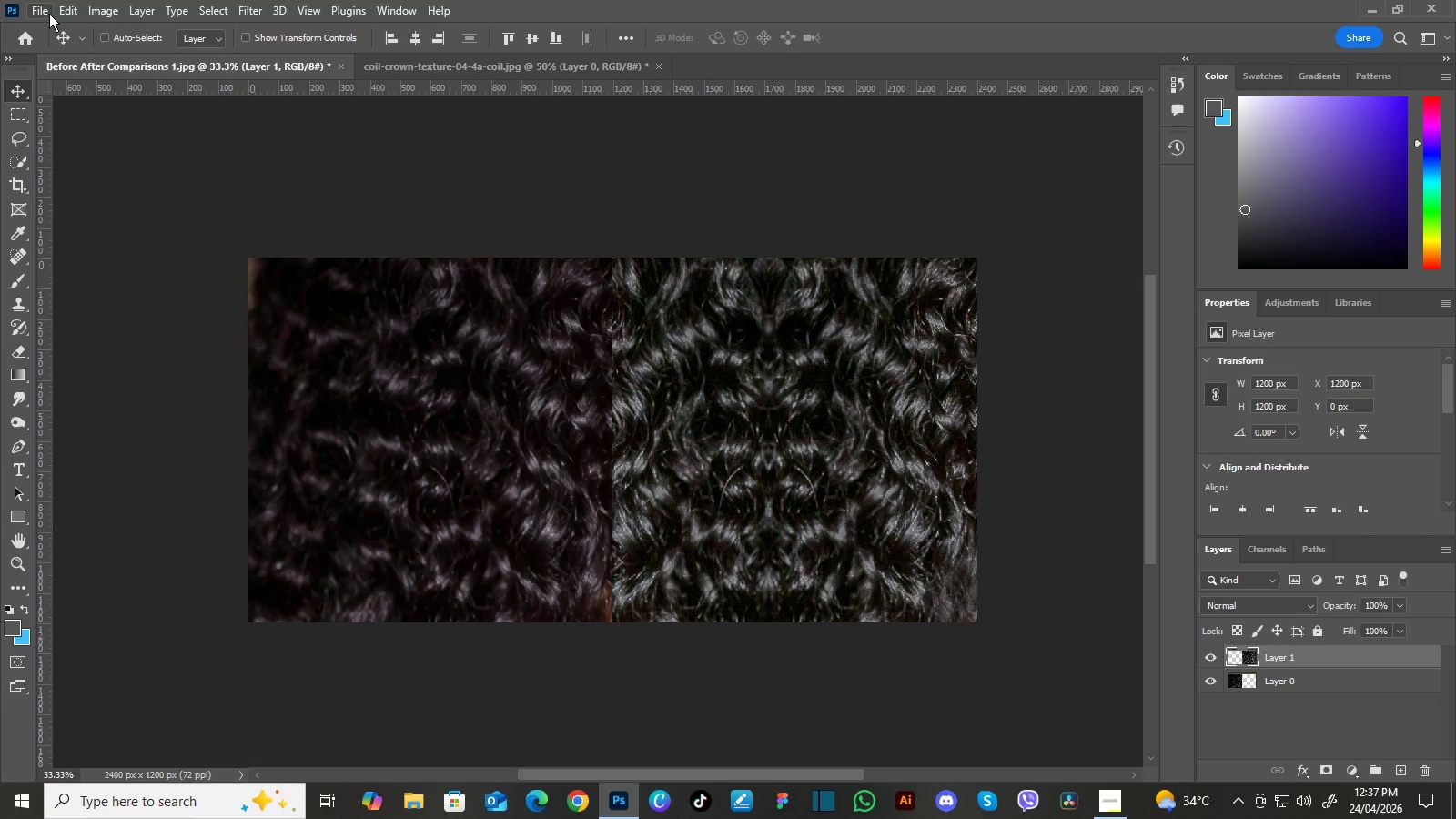 
left_click([43, 8])
 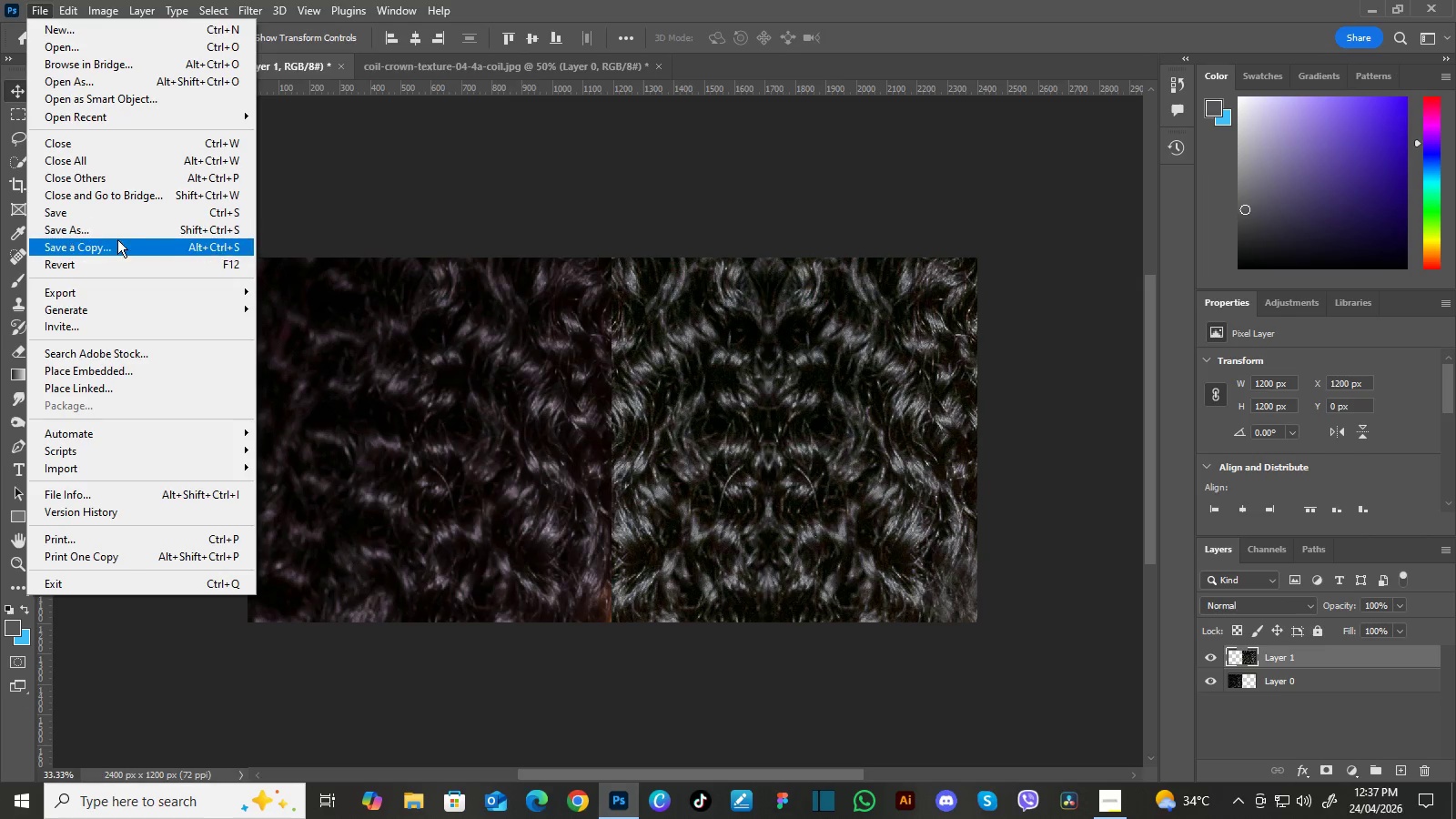 
left_click([117, 243])
 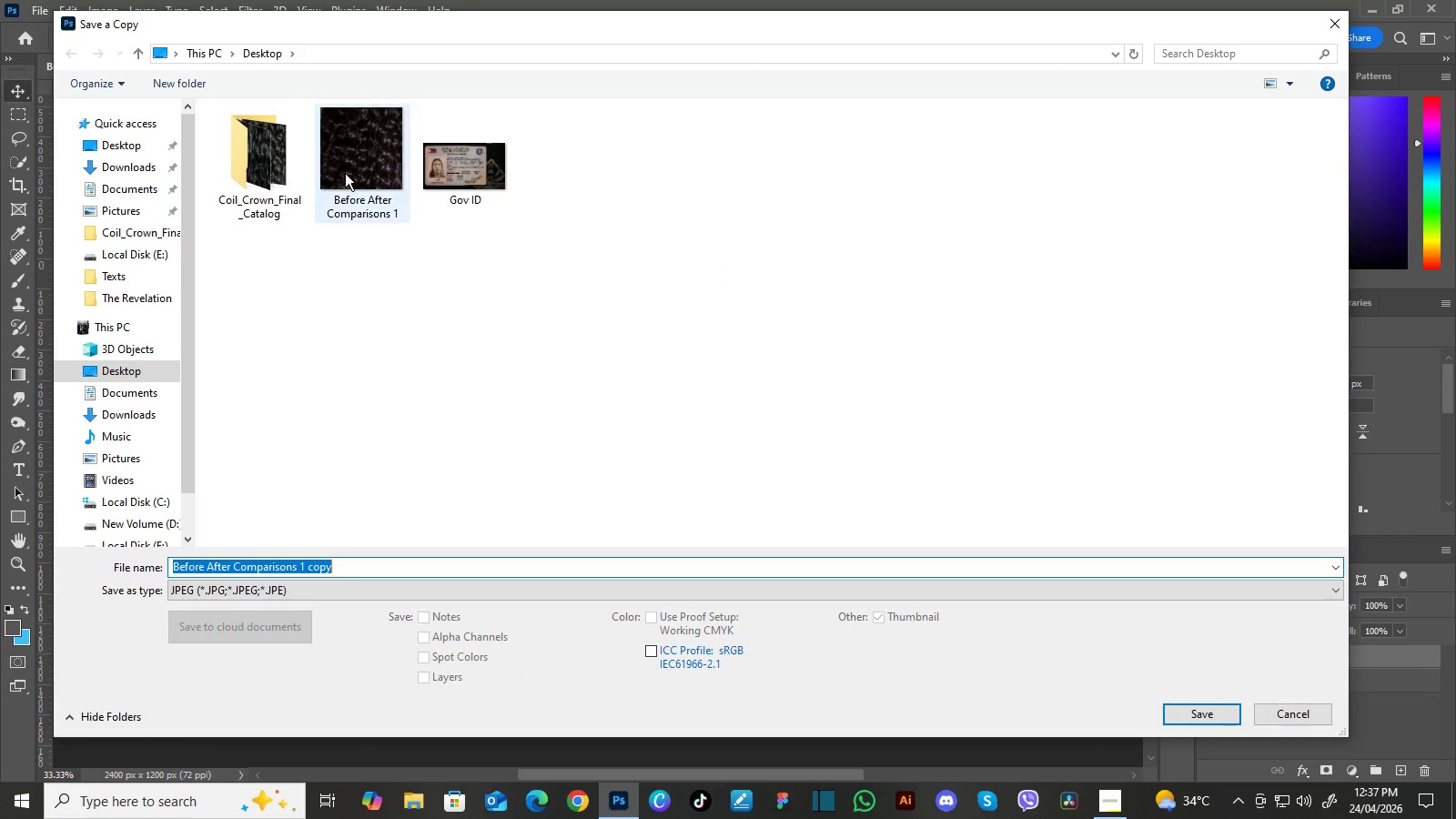 
double_click([256, 165])
 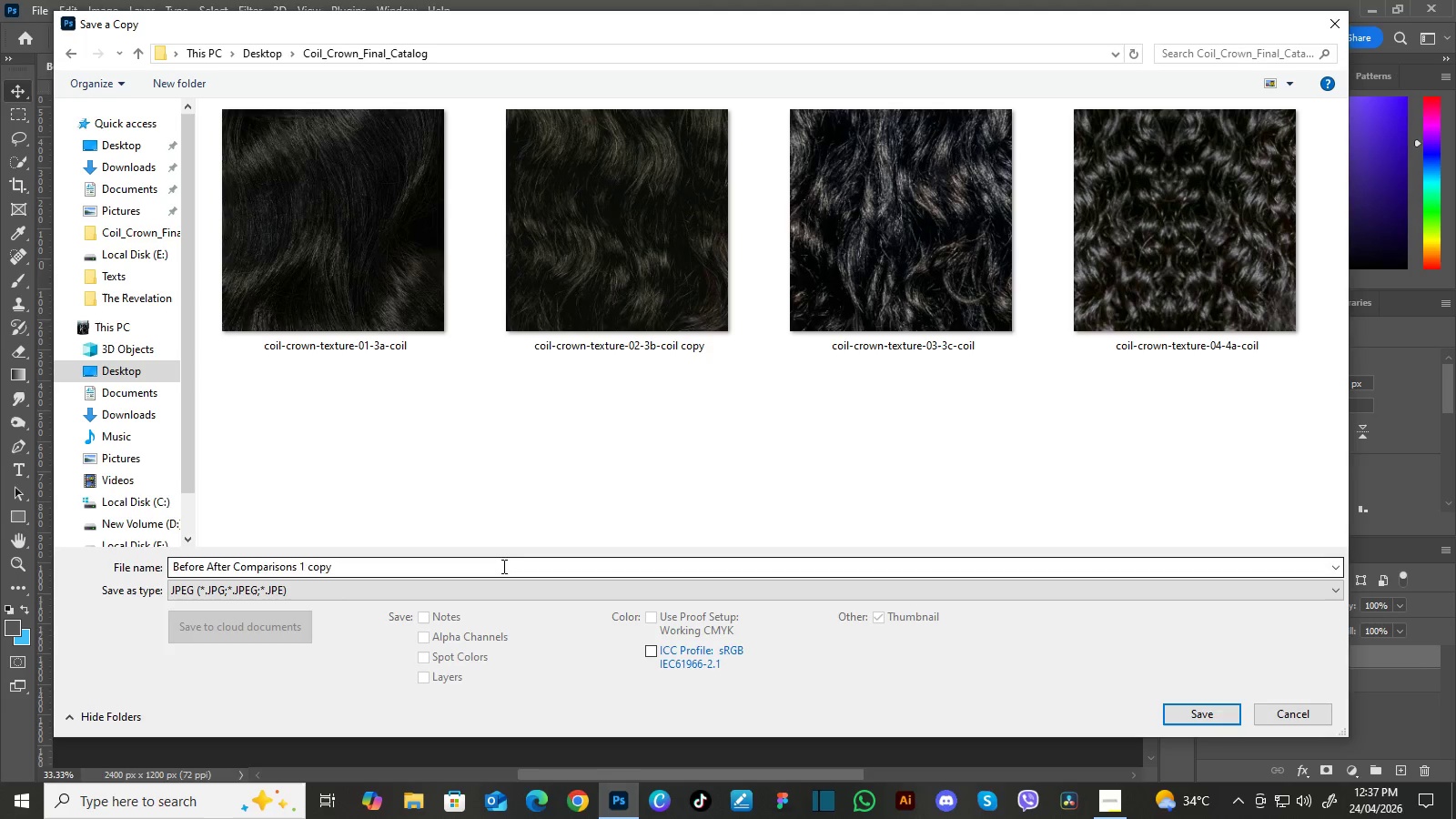 
double_click([502, 566])
 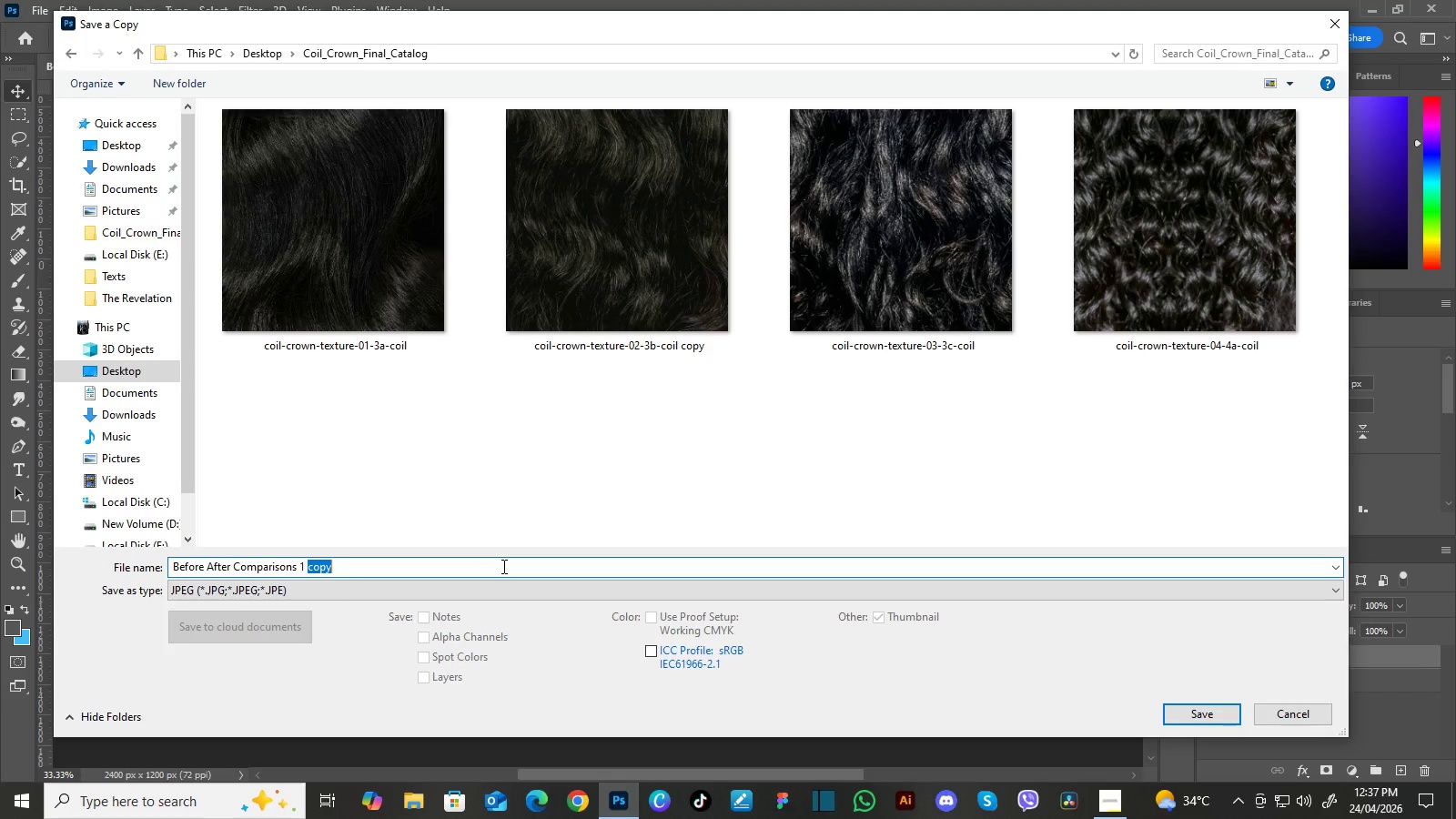 
key(Backspace)
 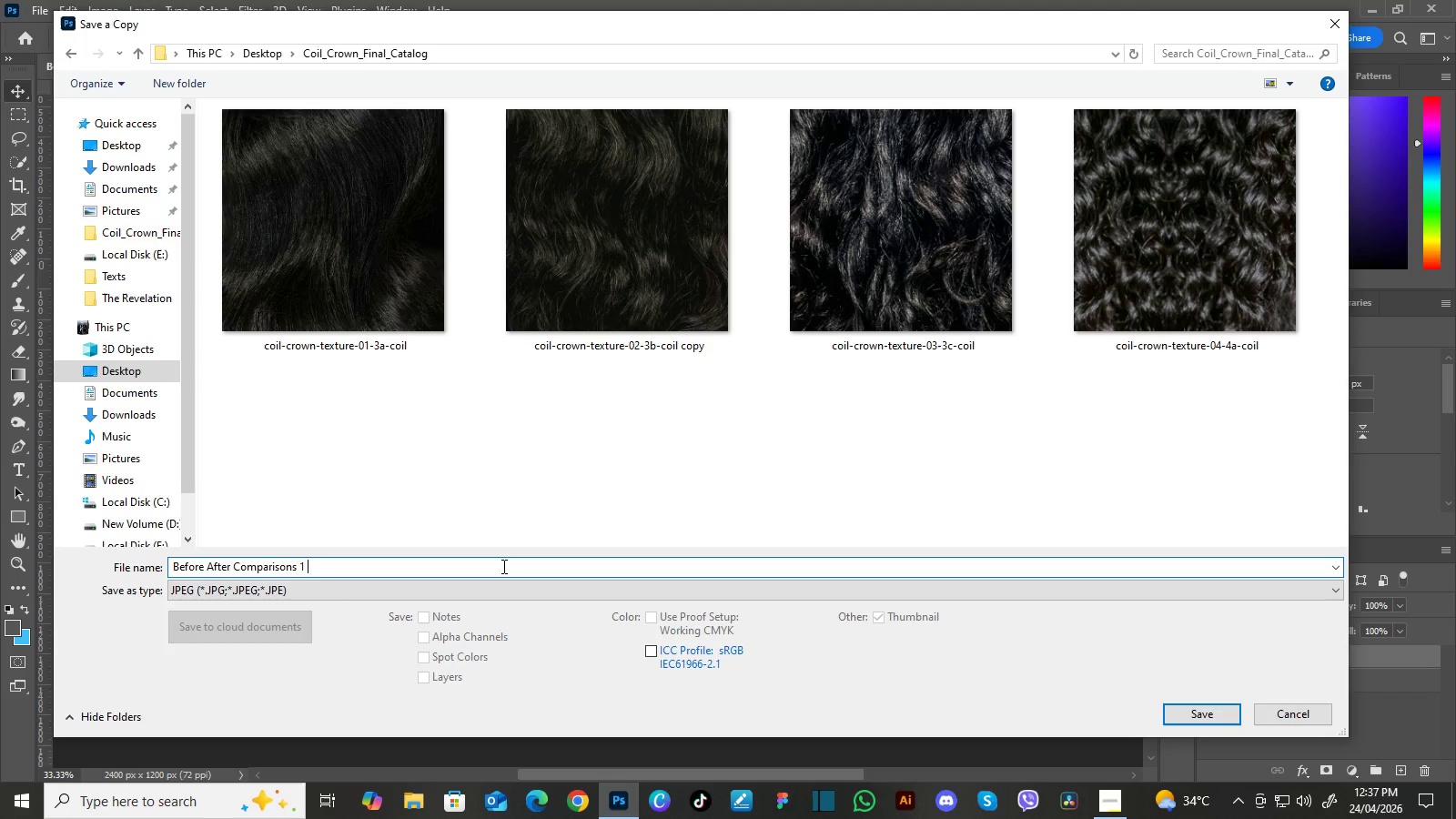 
key(Backspace)
 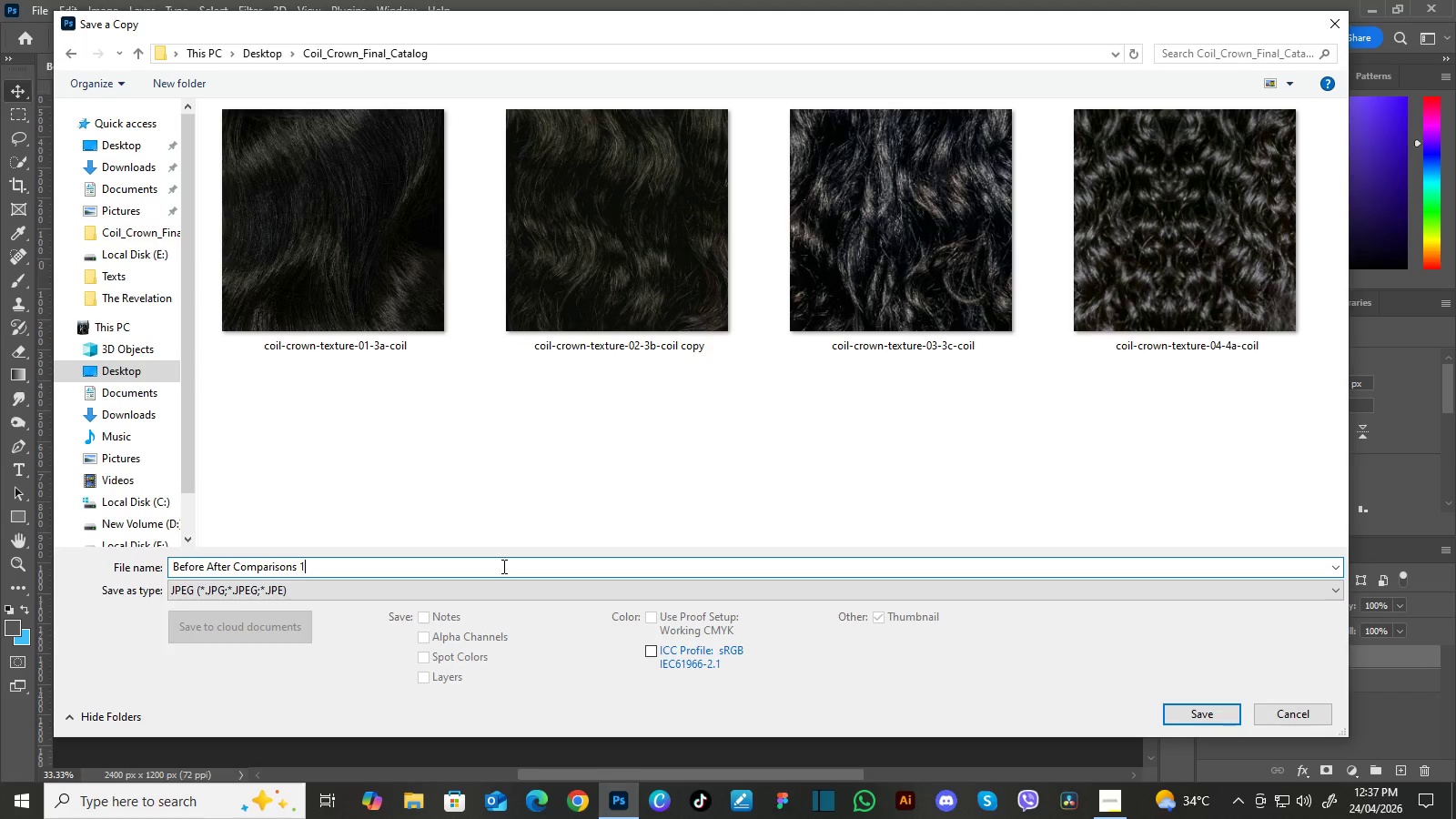 
key(Enter)
 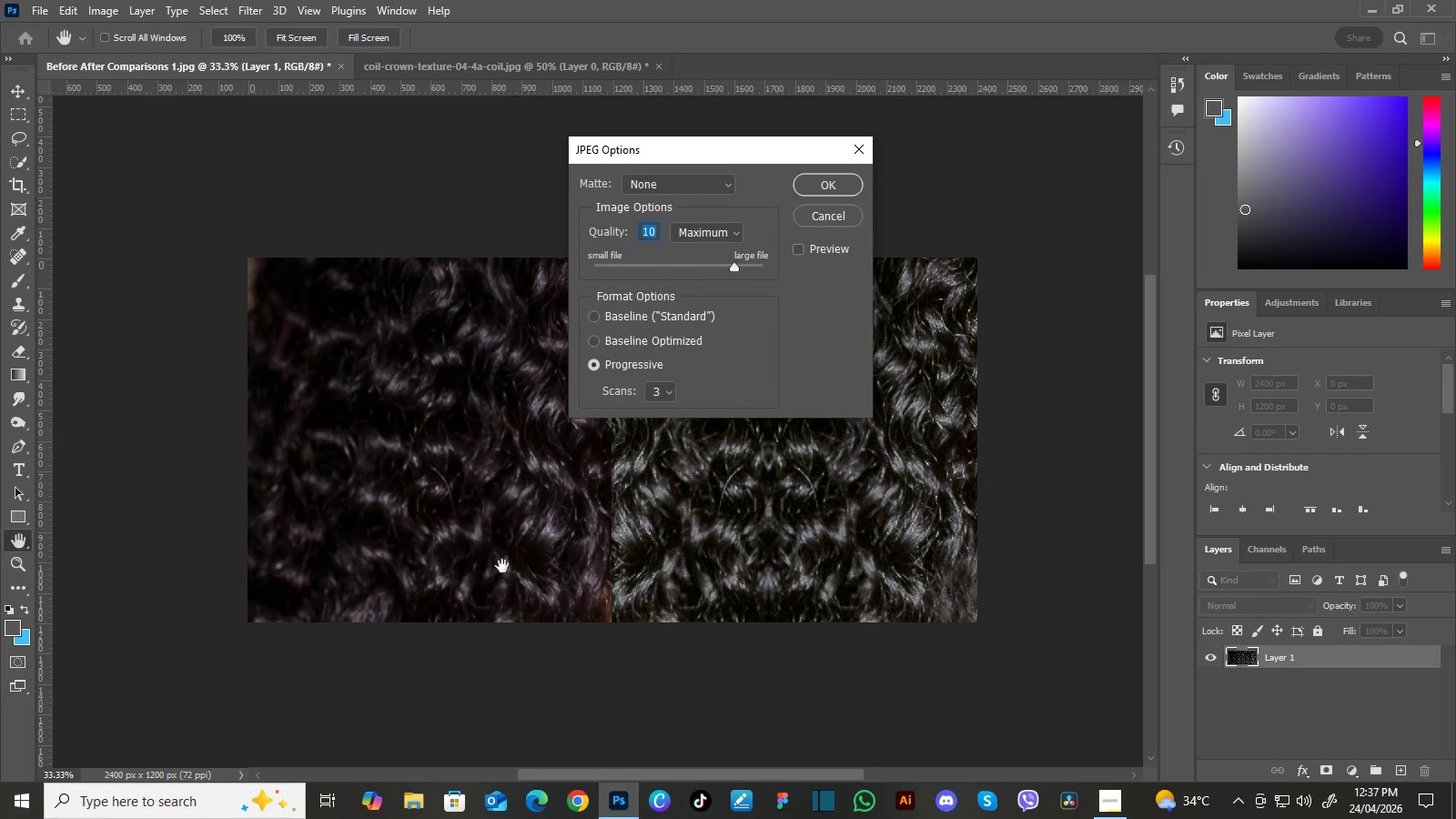 
key(Enter)
 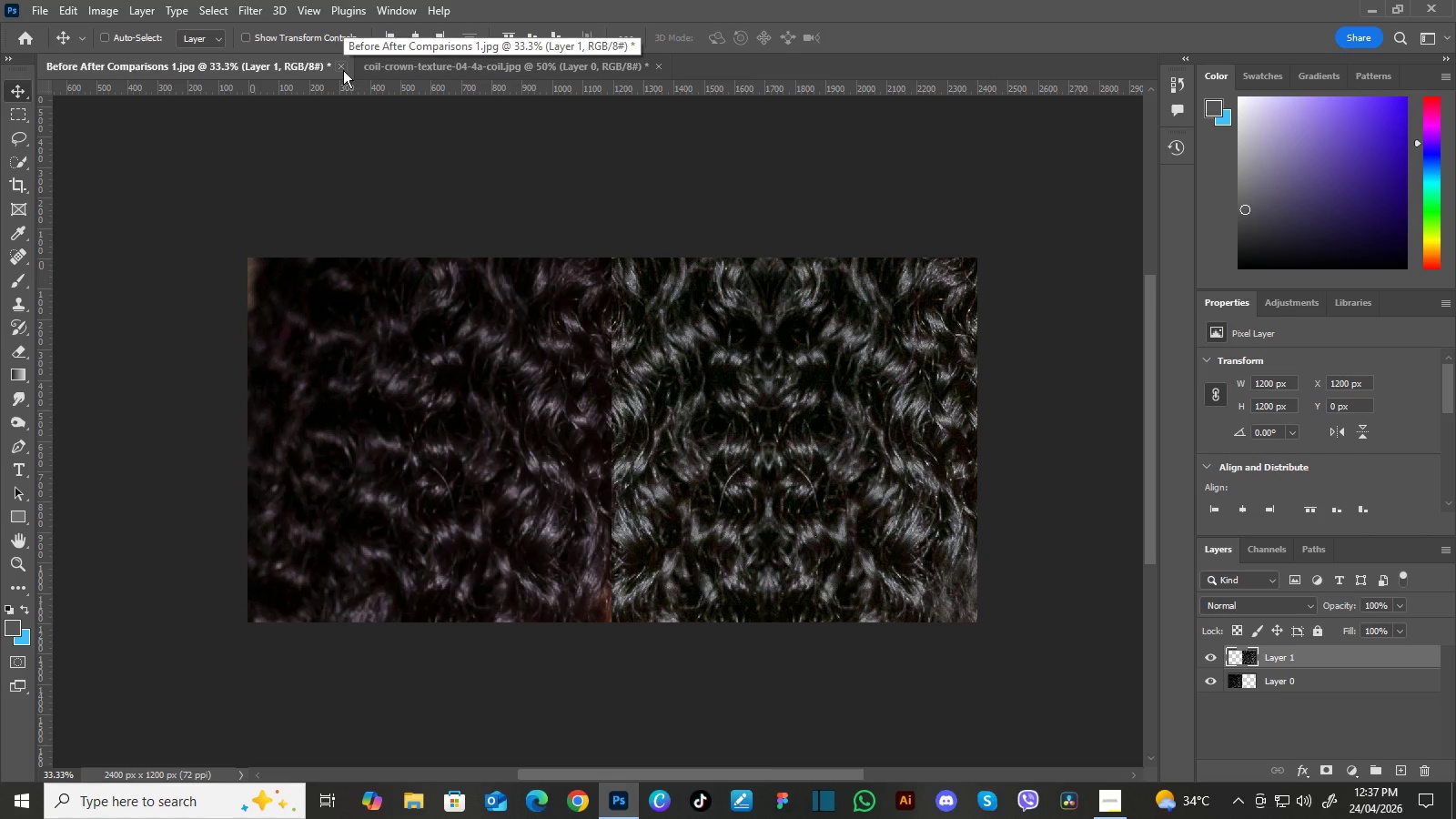 
wait(7.03)
 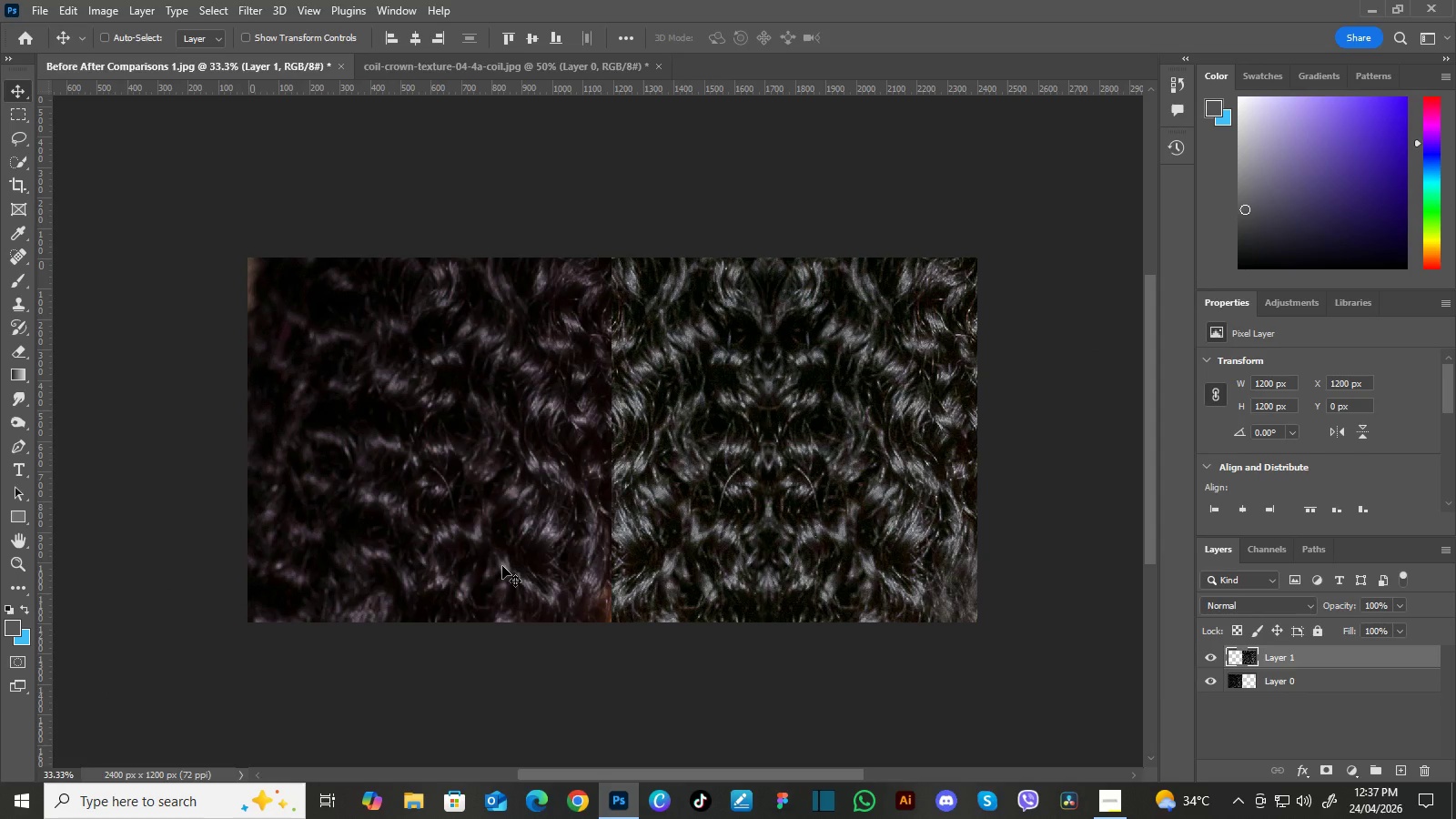 
left_click([343, 69])
 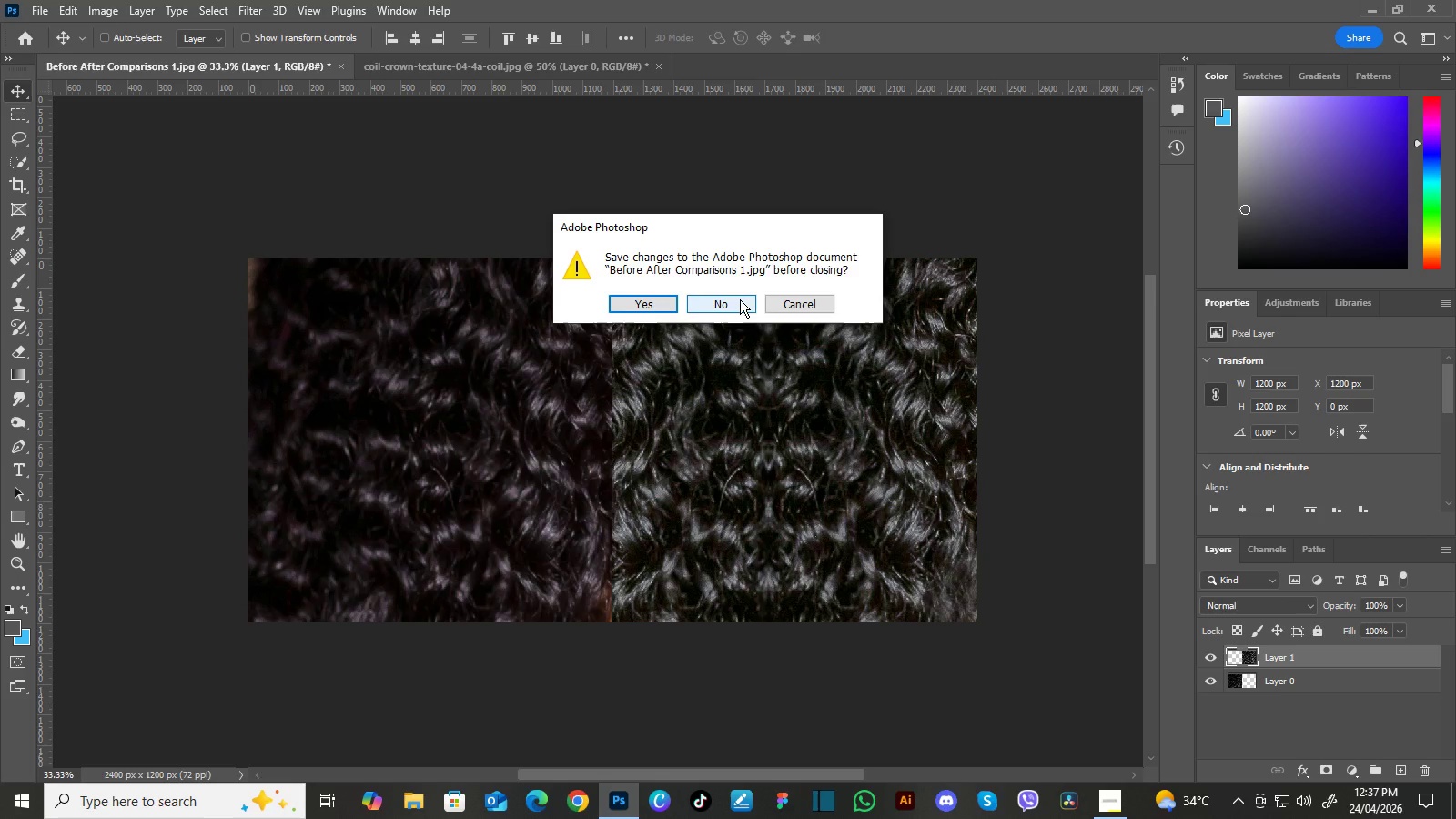 
left_click([740, 299])
 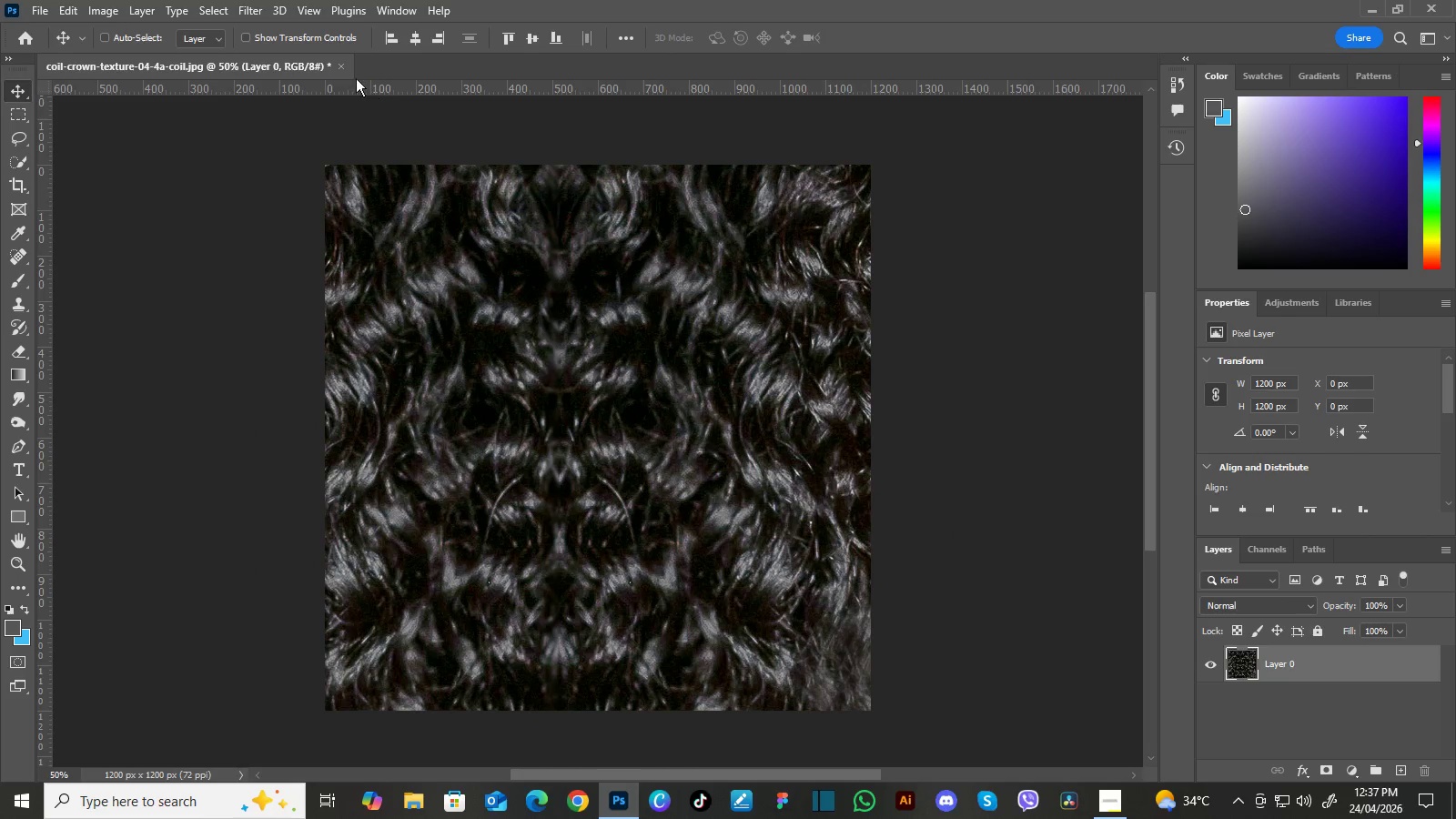 
left_click([342, 65])
 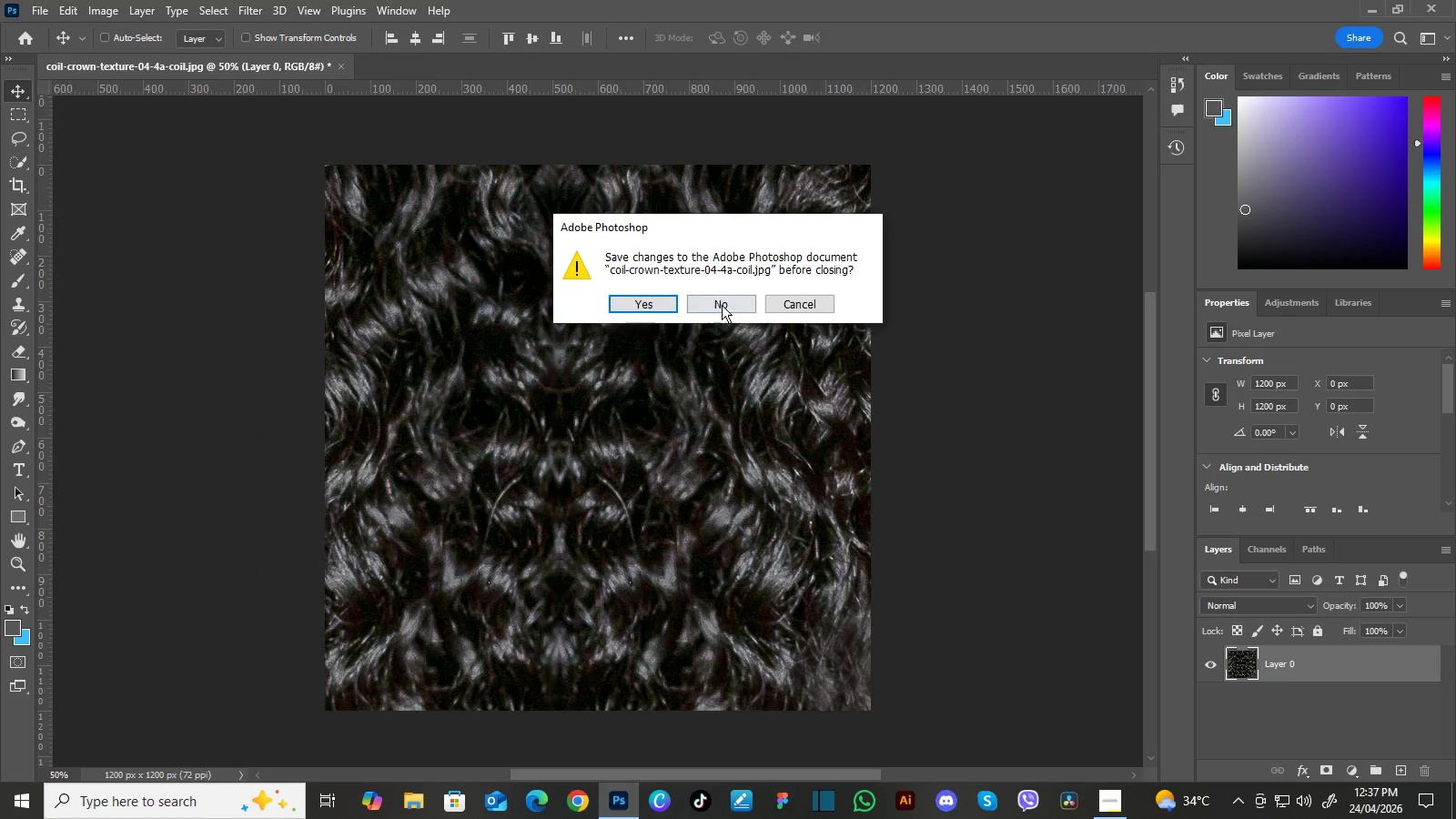 
left_click([724, 308])
 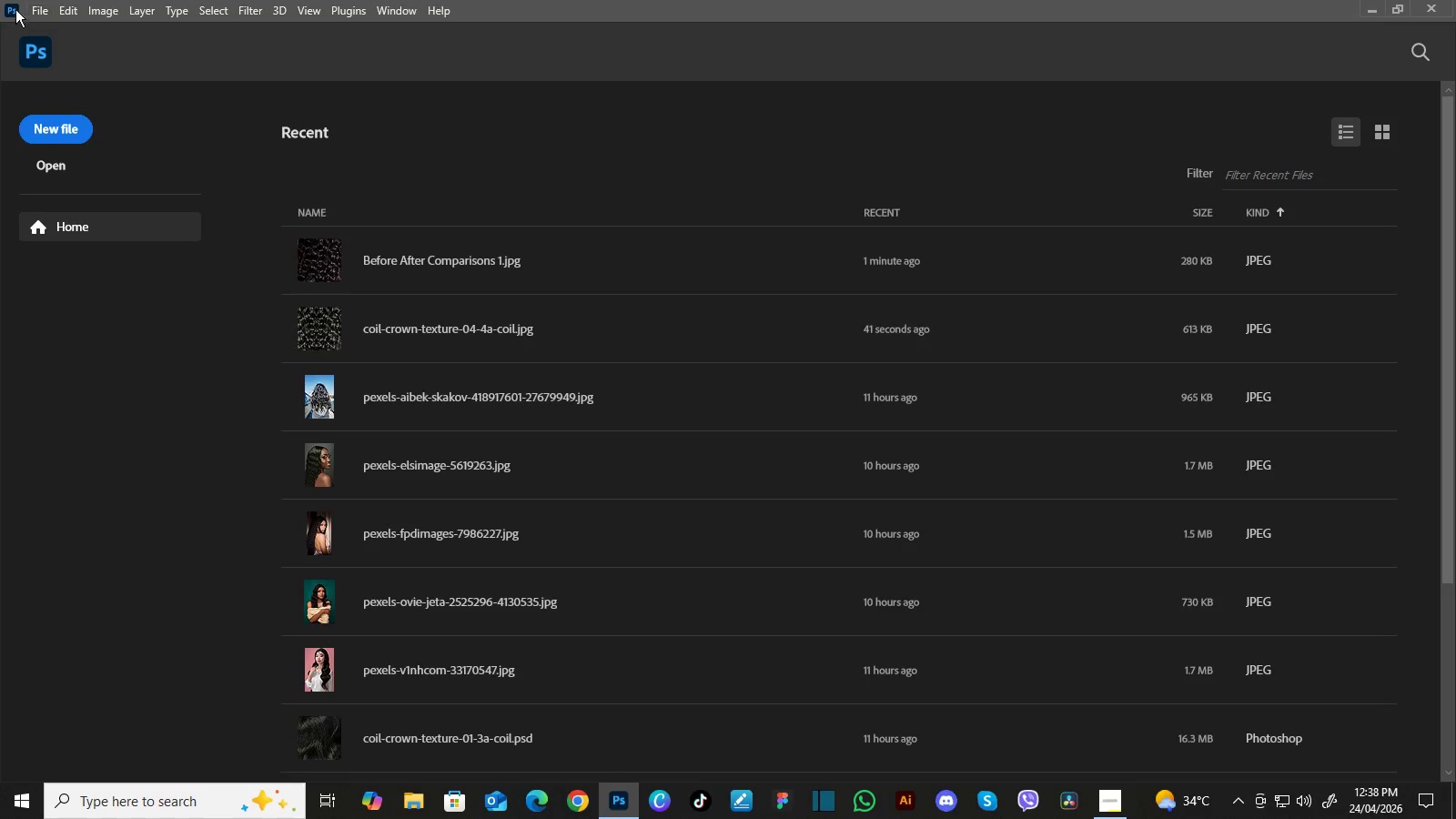 
left_click([31, 5])
 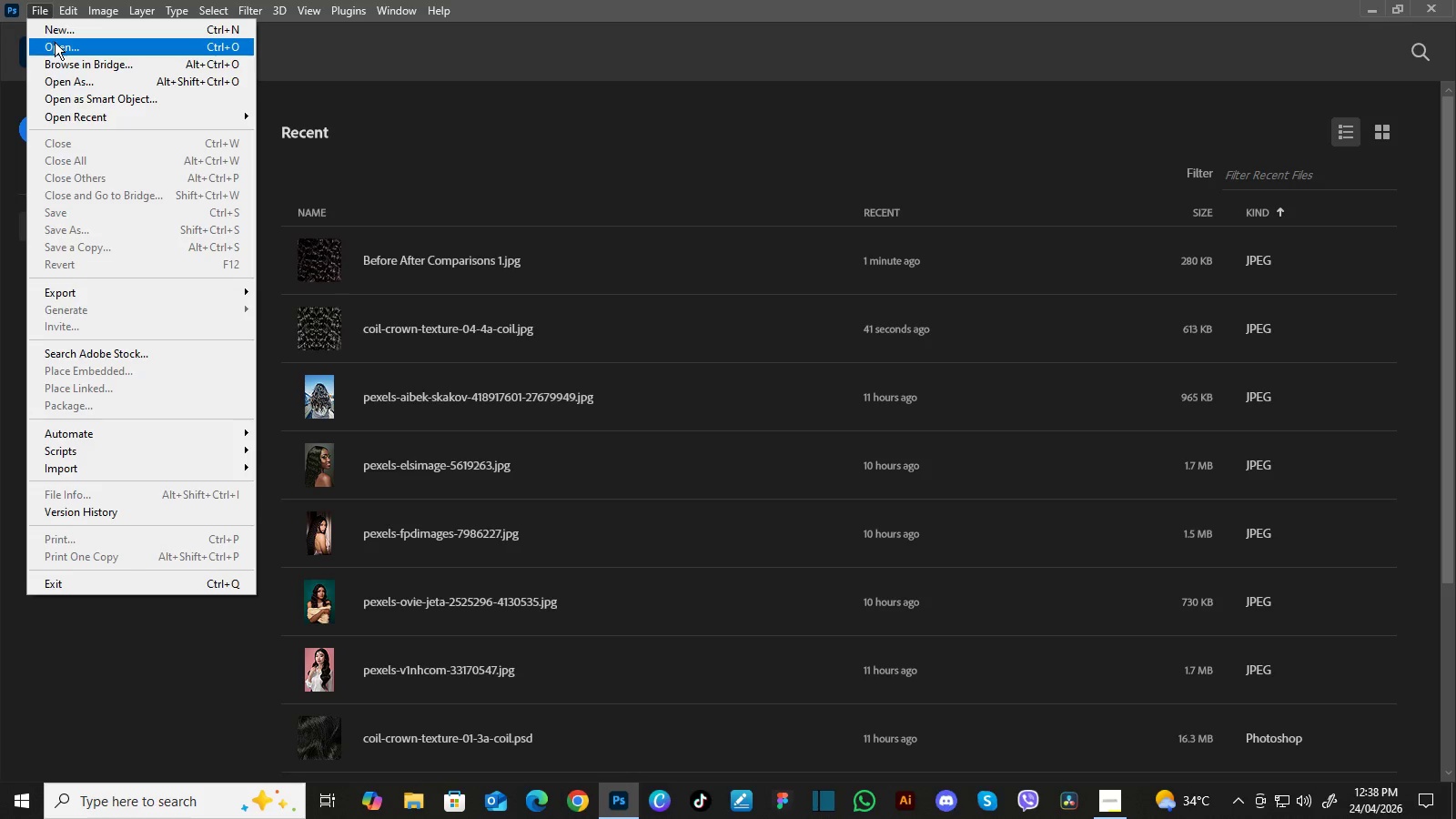 
left_click([55, 42])
 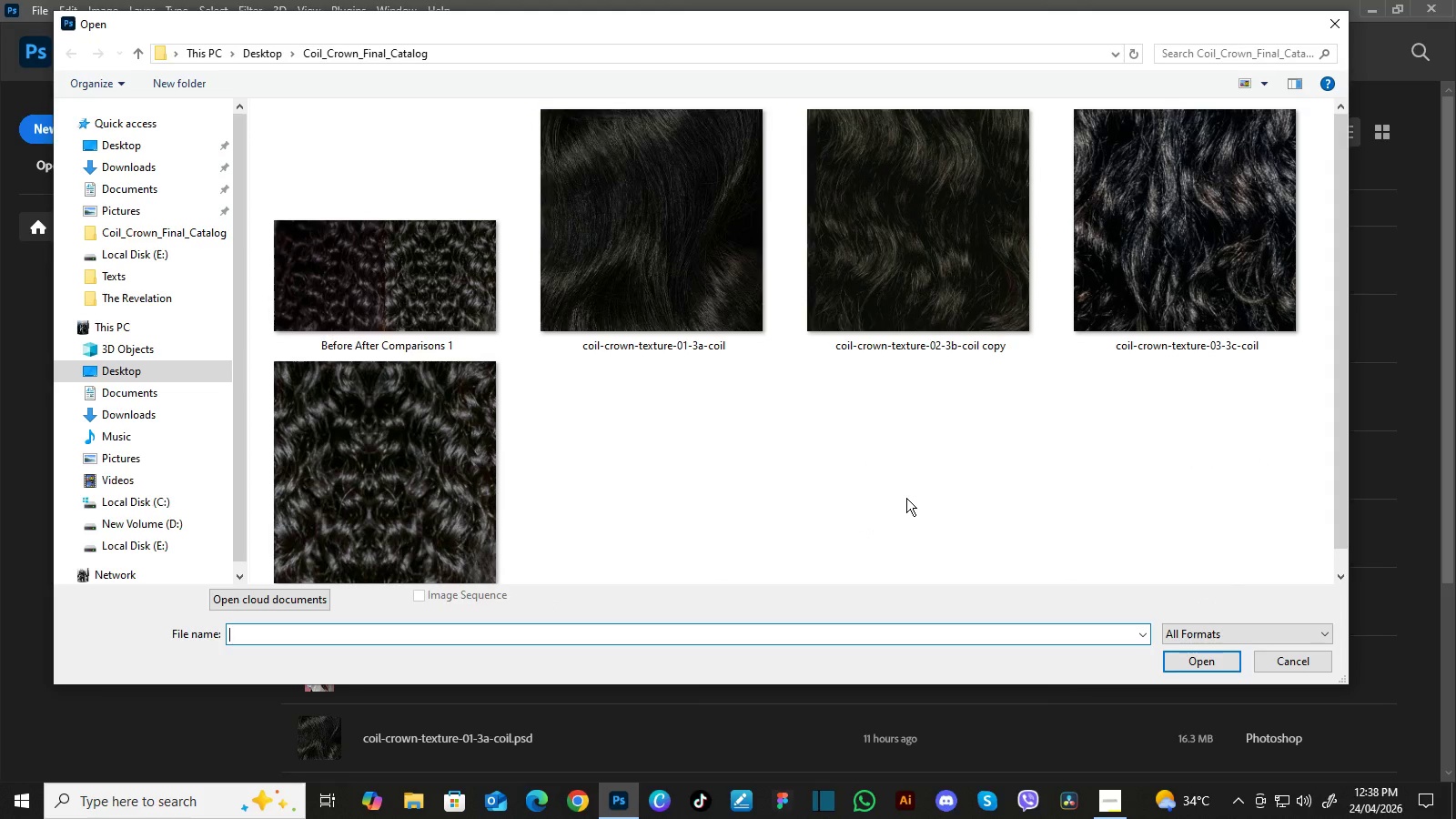 
wait(9.05)
 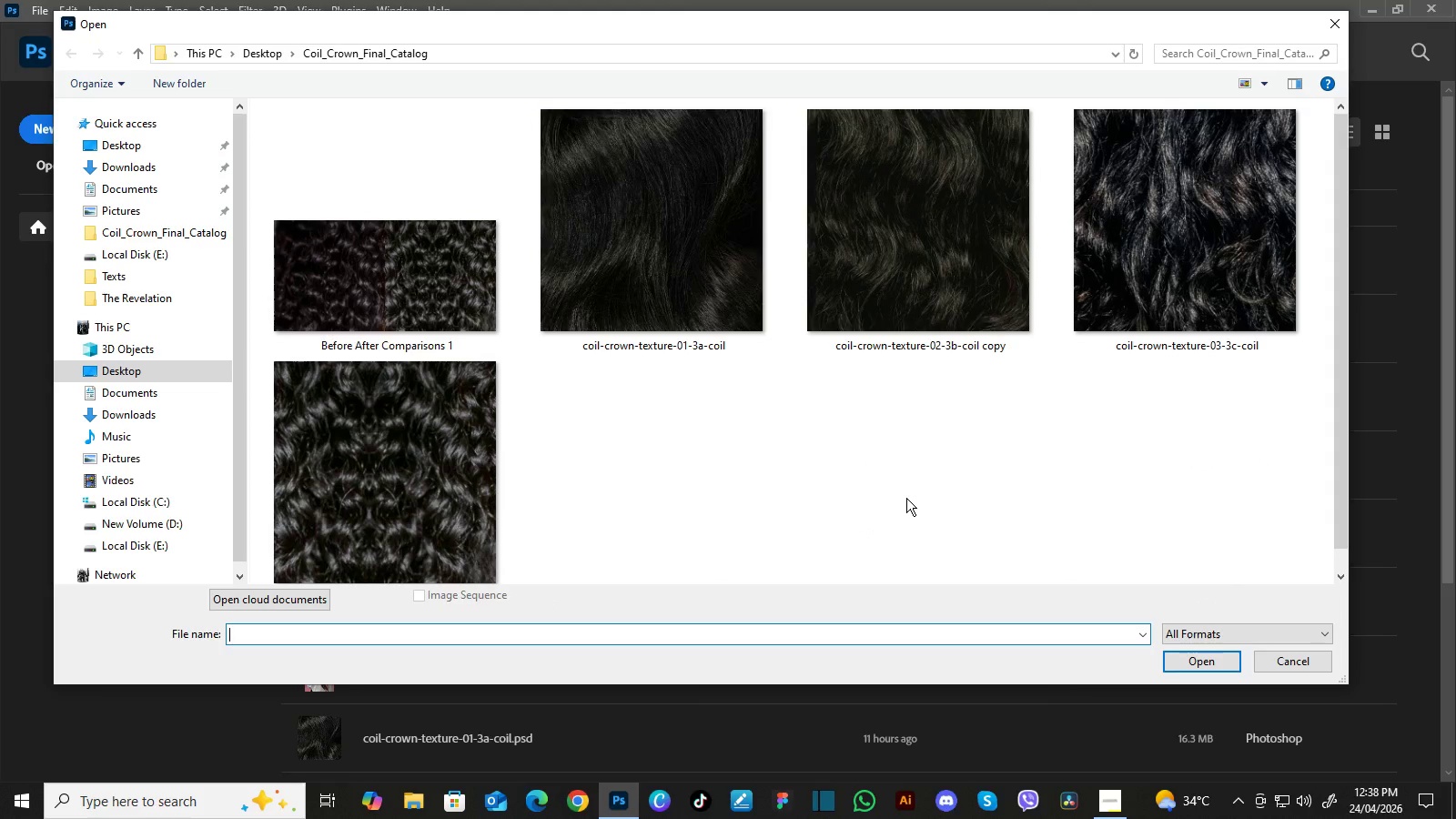 
left_click_drag(start_coordinate=[245, 298], to_coordinate=[235, 336])
 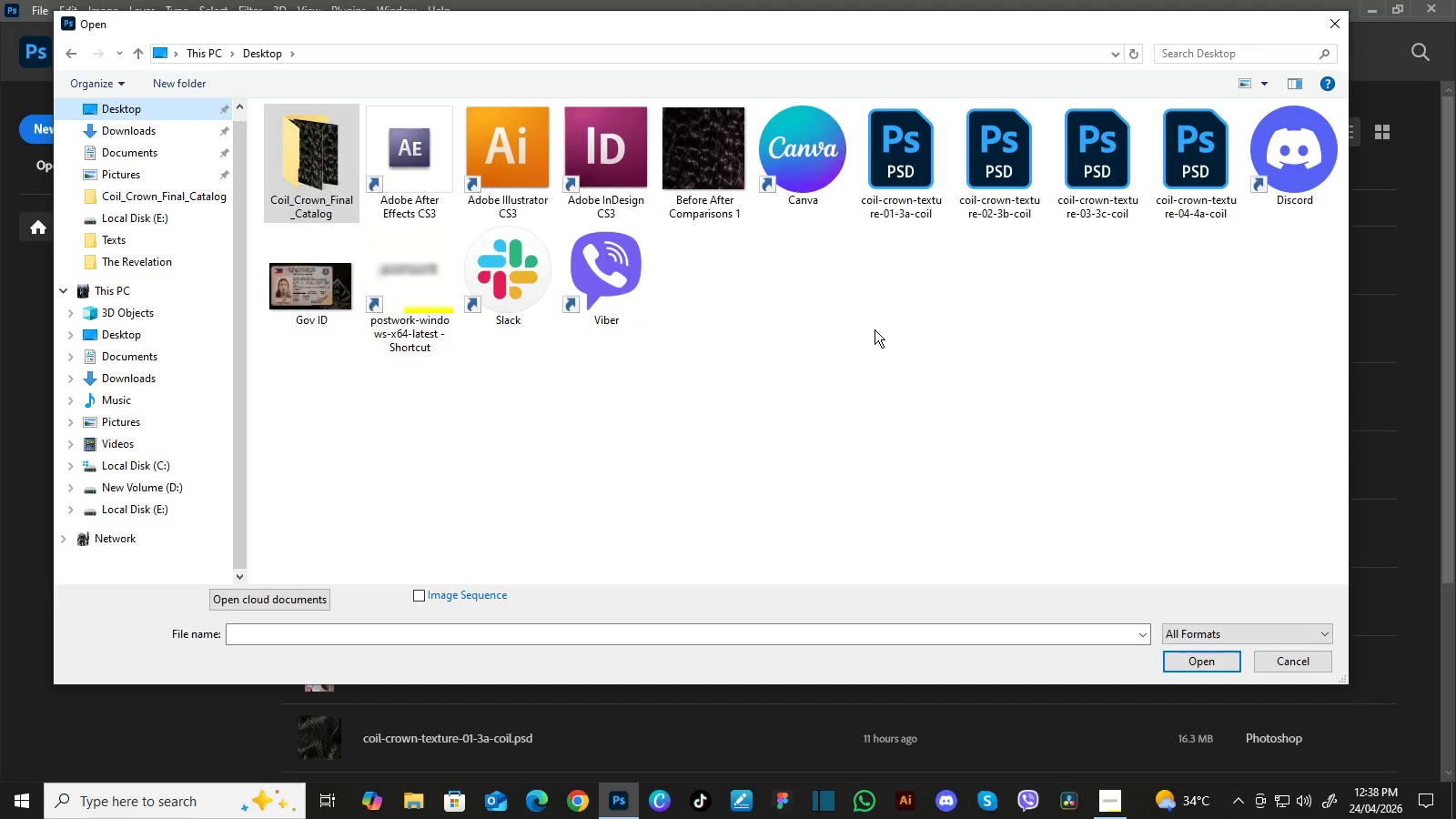 
left_click([1198, 187])
 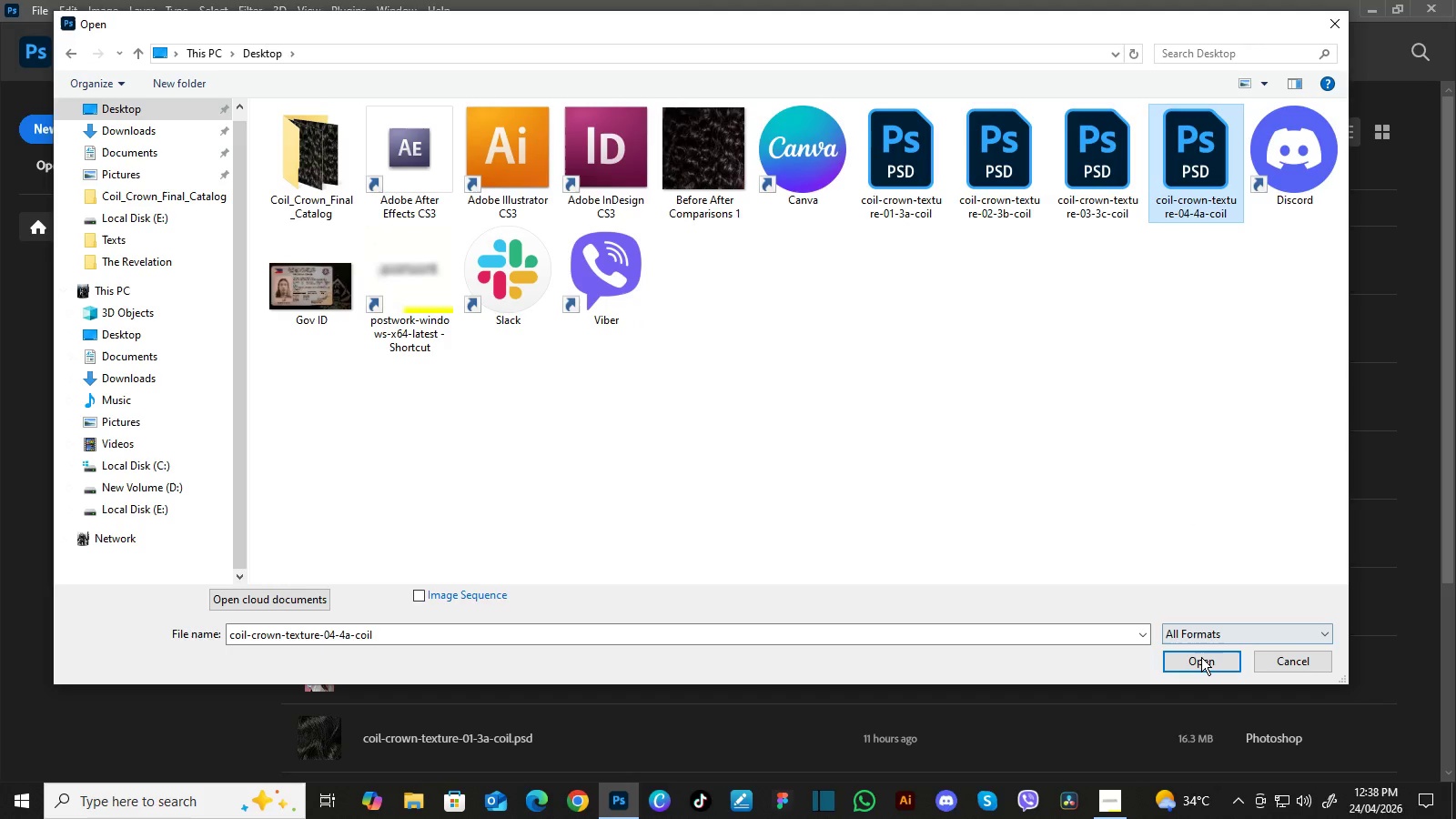 
left_click([1201, 657])
 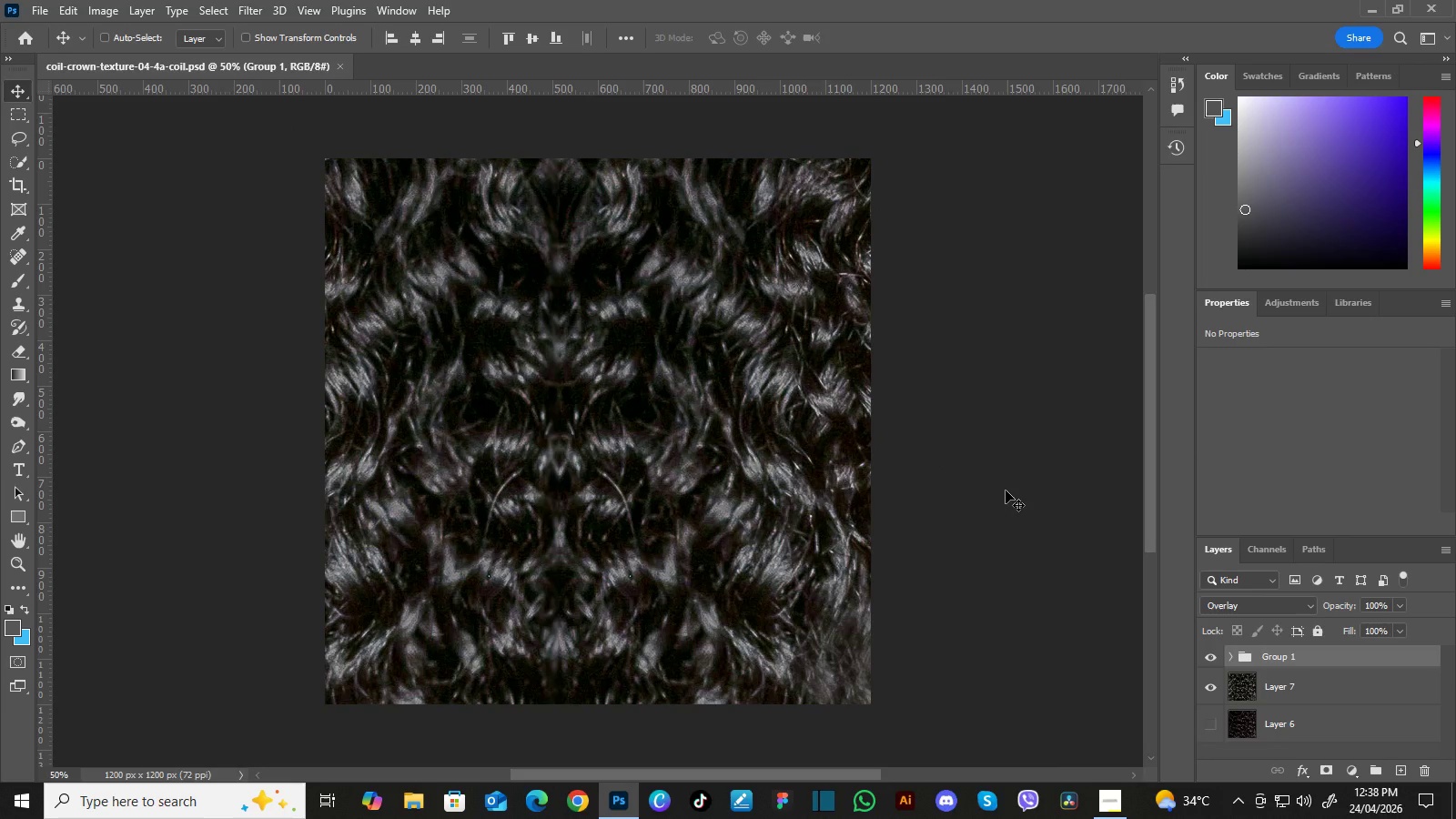 
key(Delete)
 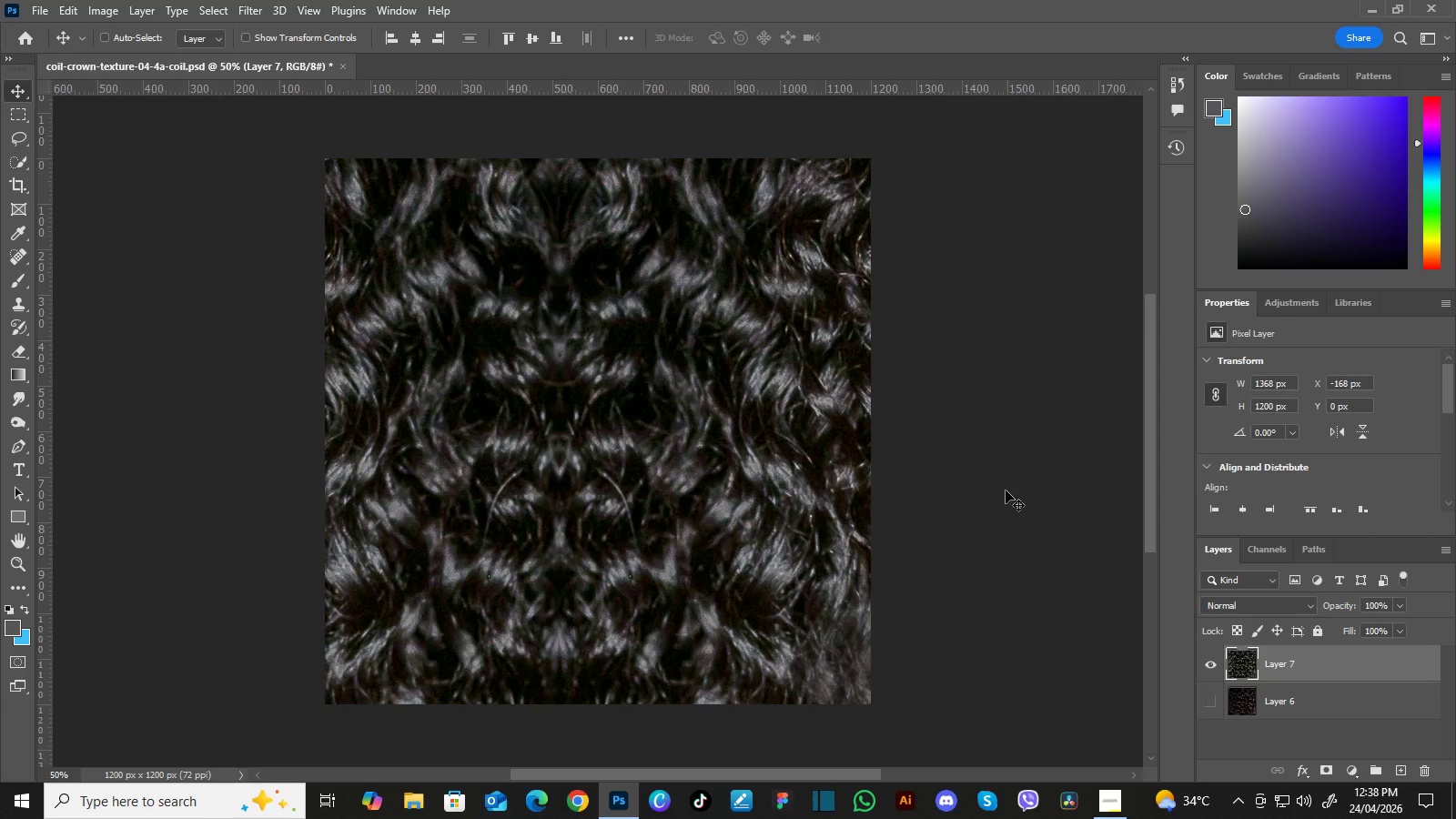 
key(Delete)
 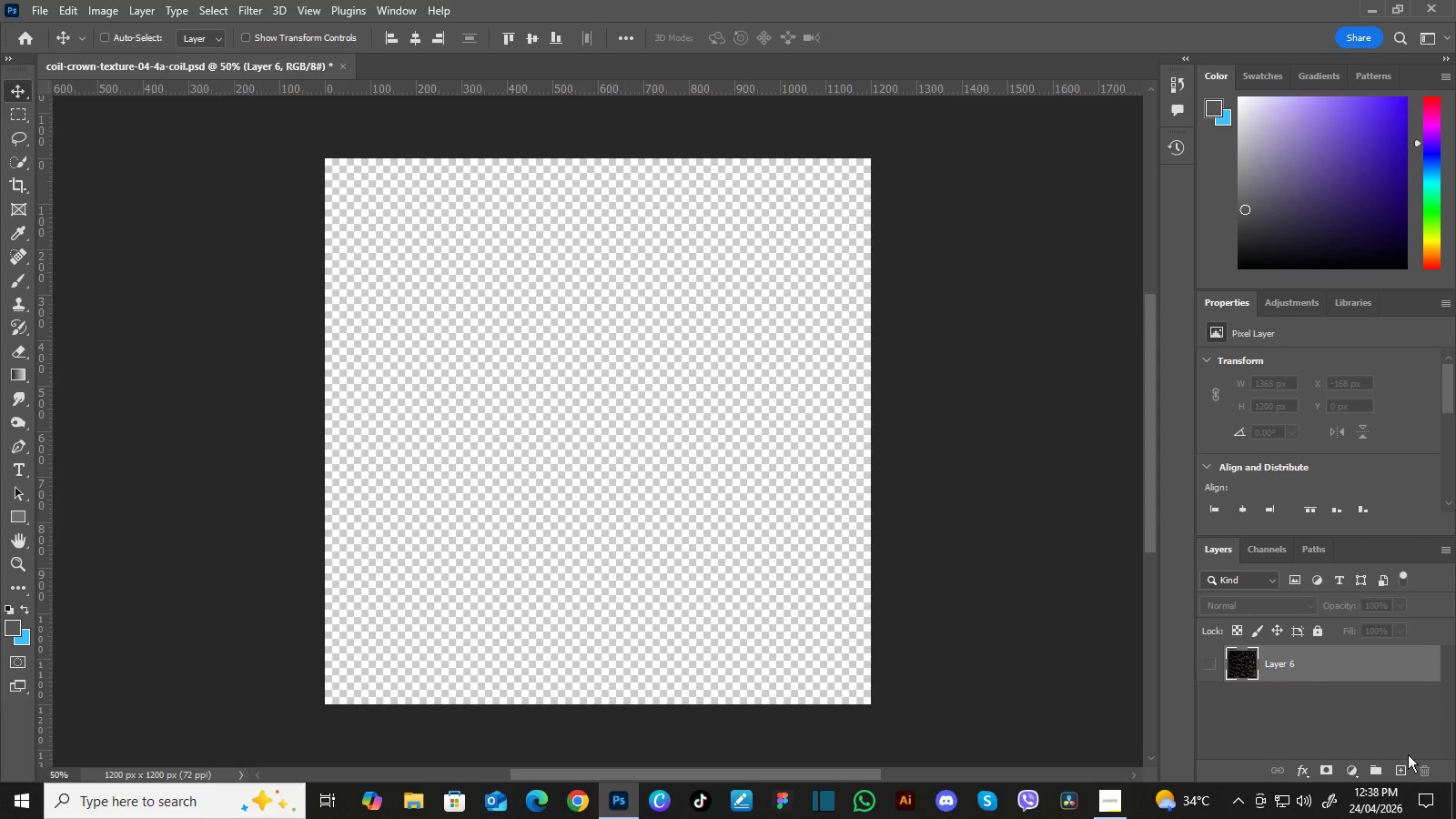 
left_click([1403, 771])
 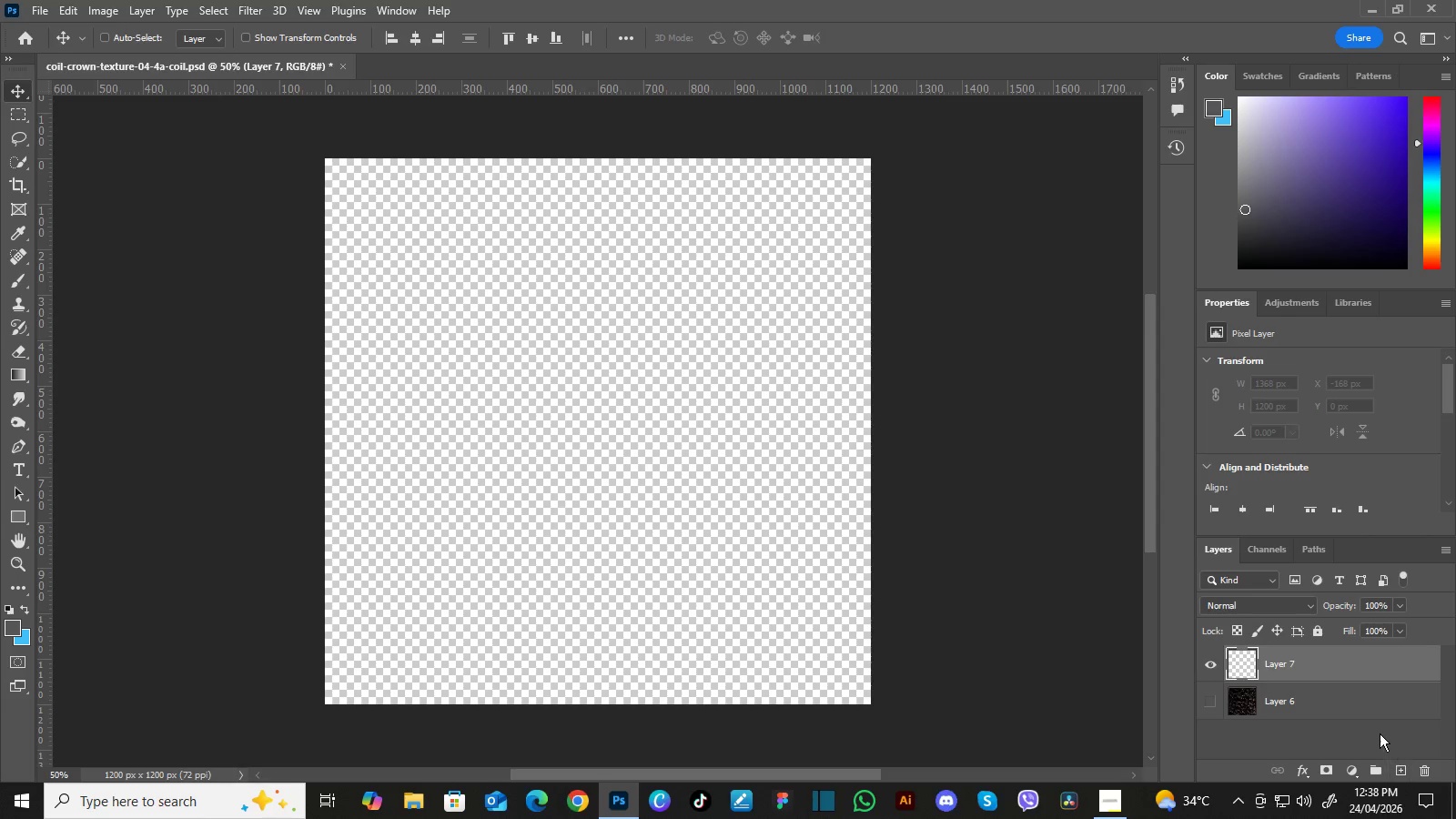 
key(Delete)
 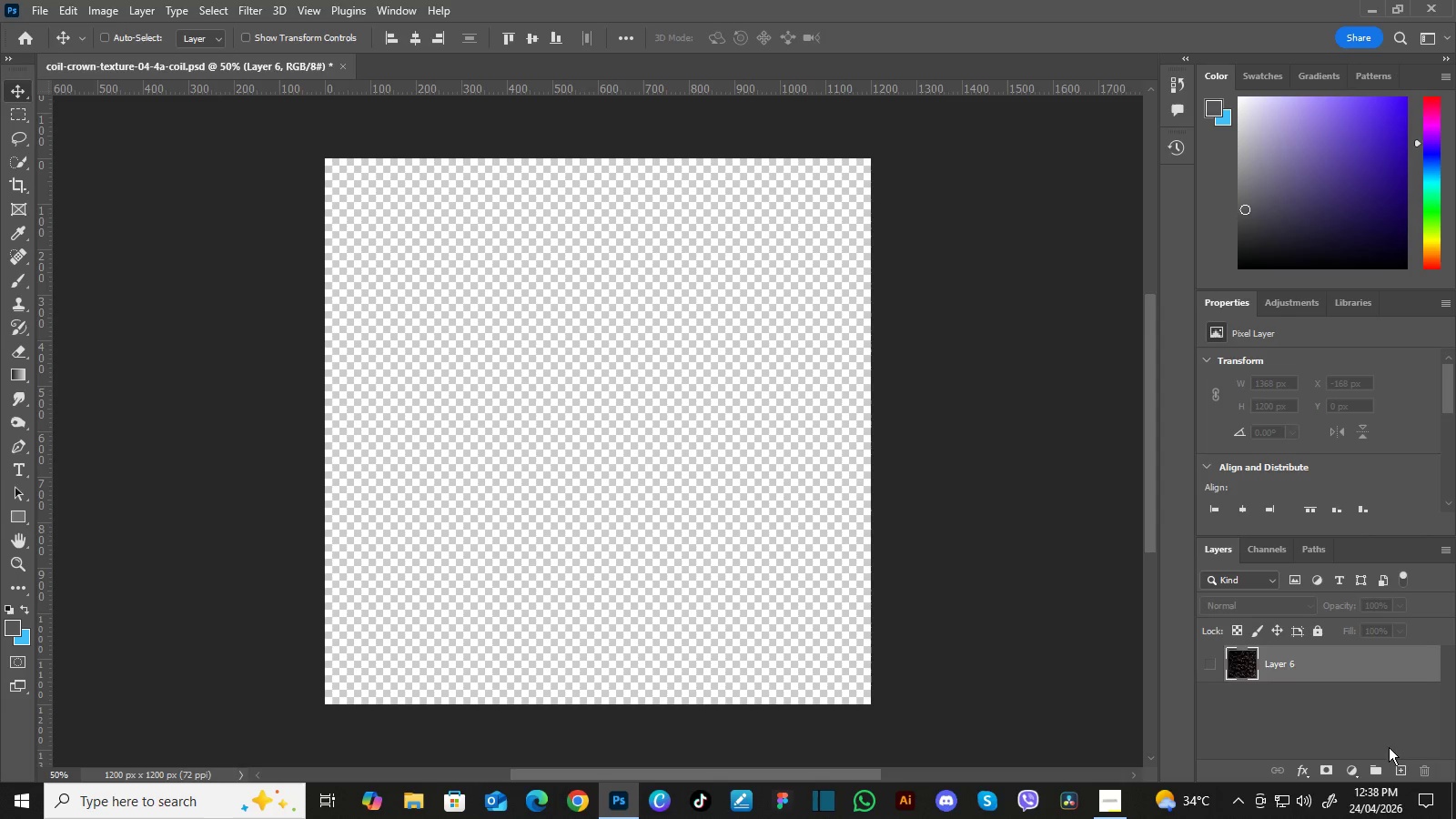 
left_click([1393, 763])
 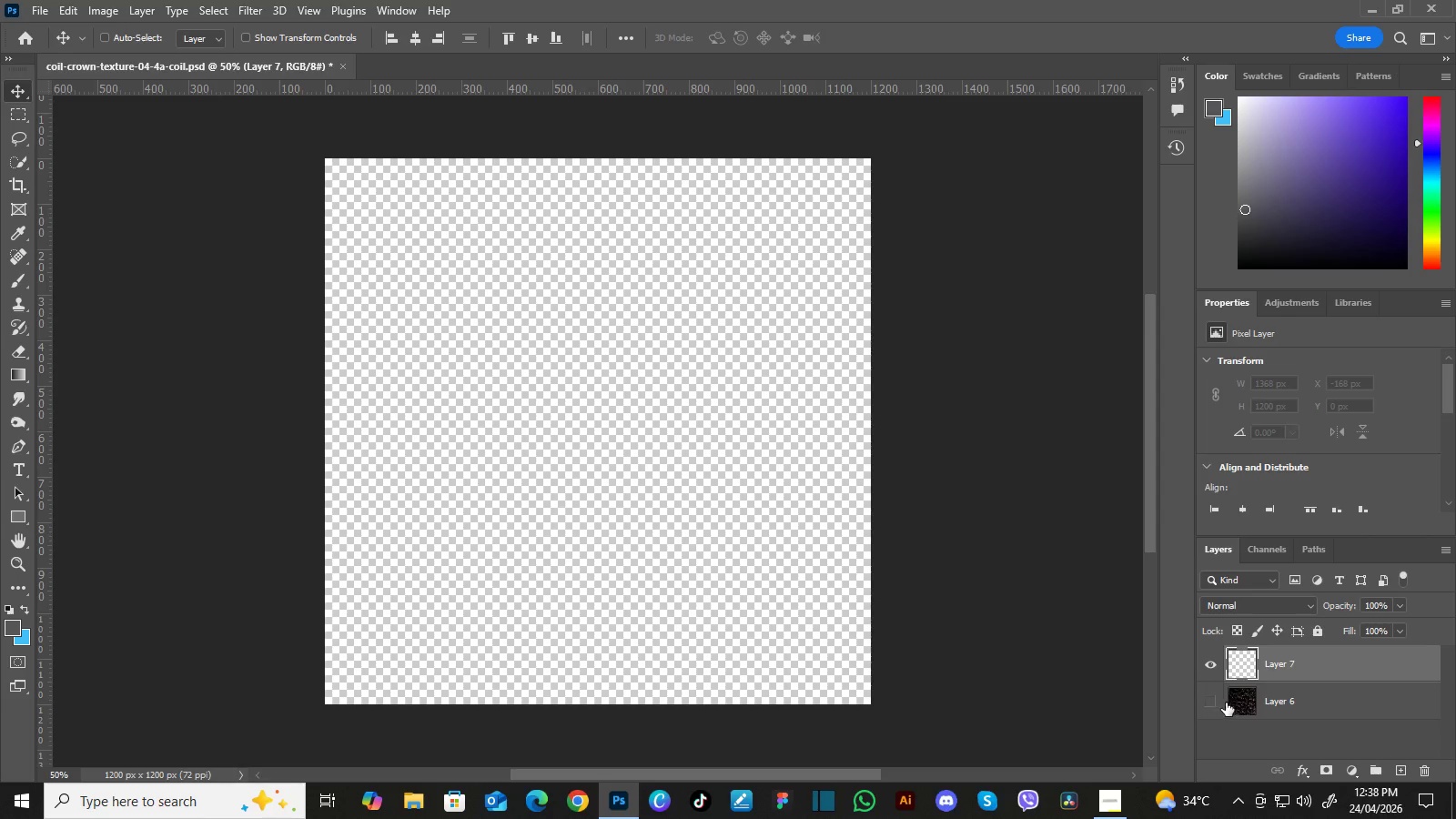 
left_click([1294, 700])
 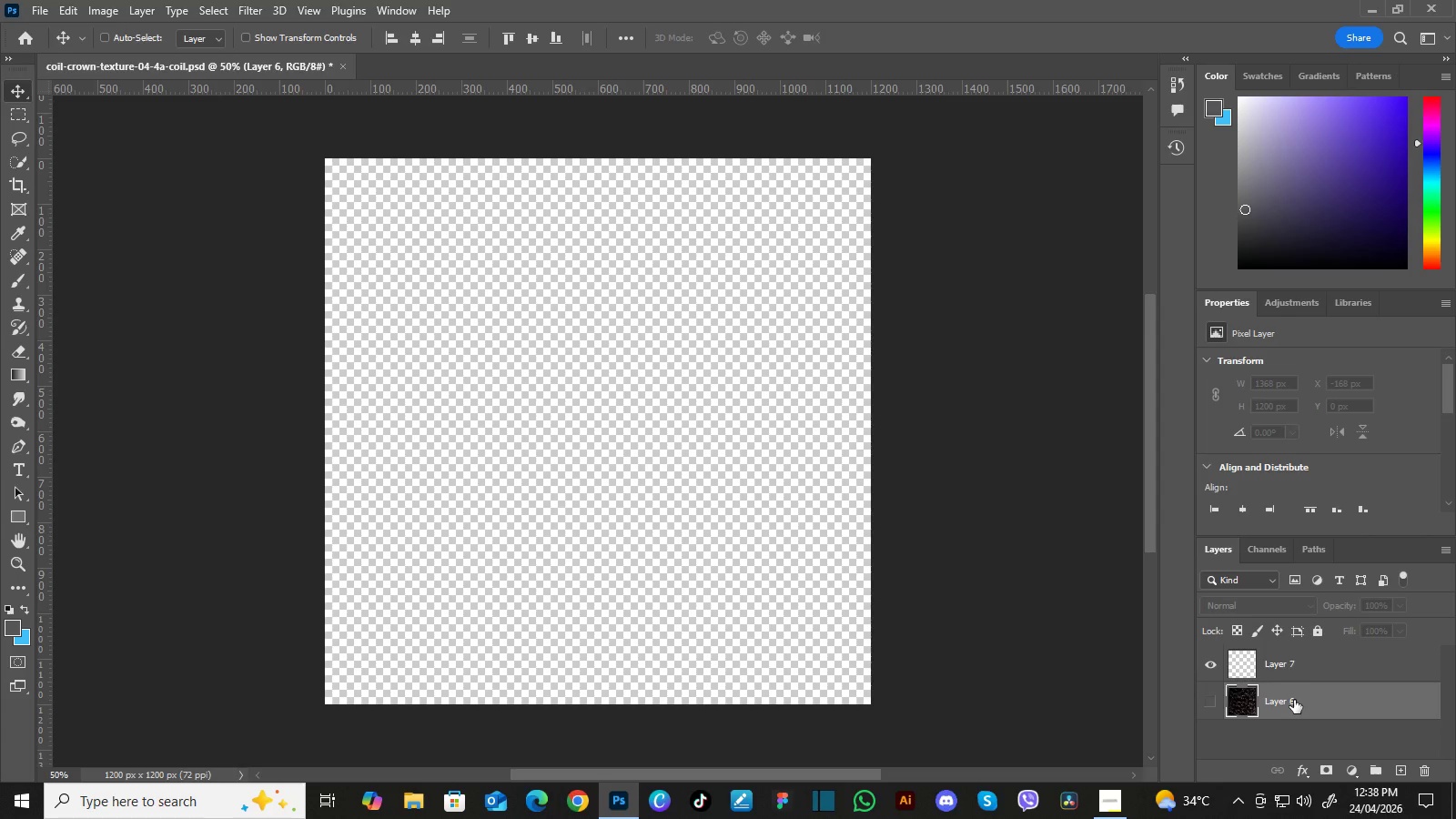 
key(Delete)
 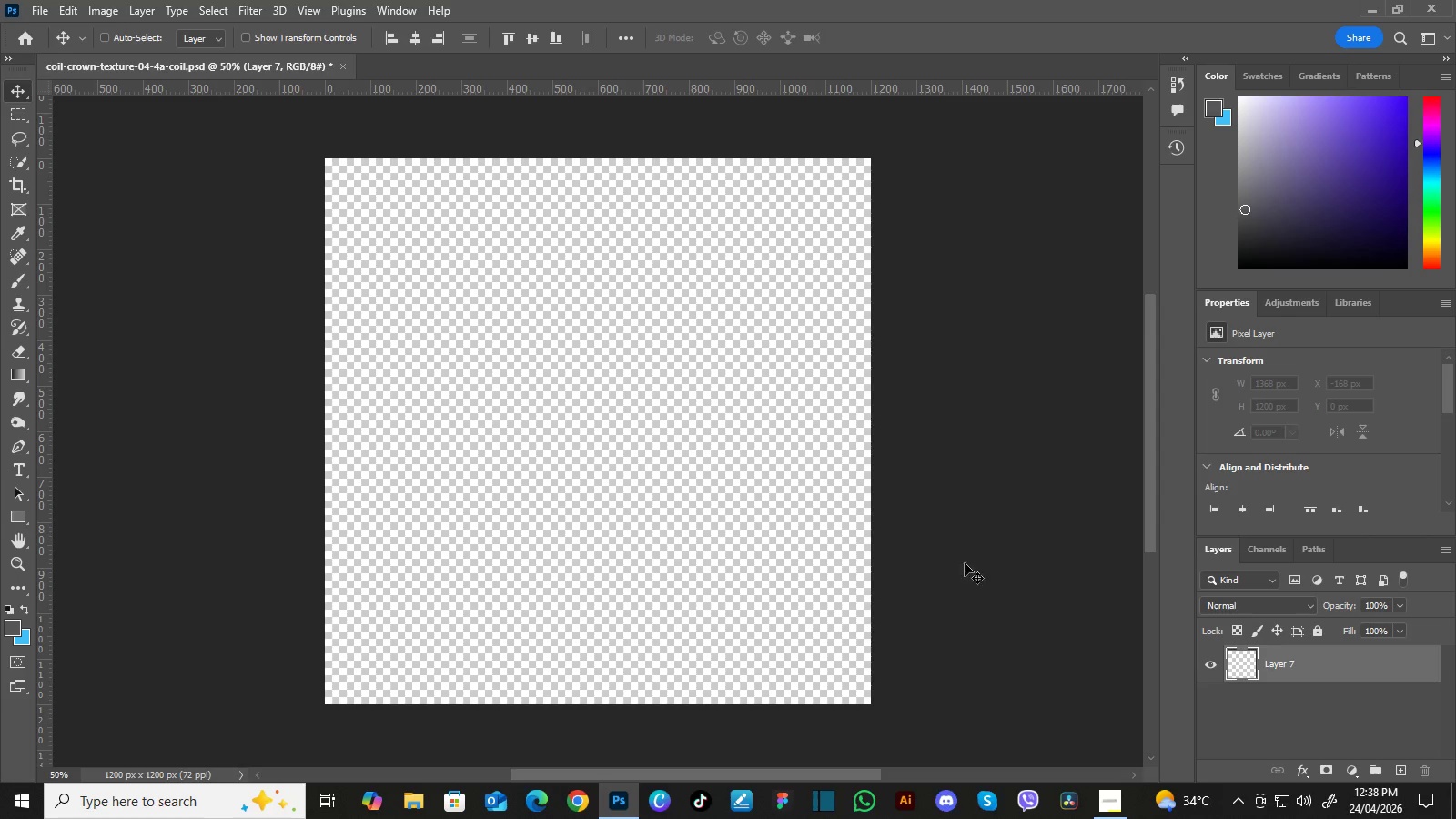 
left_click([1114, 812])